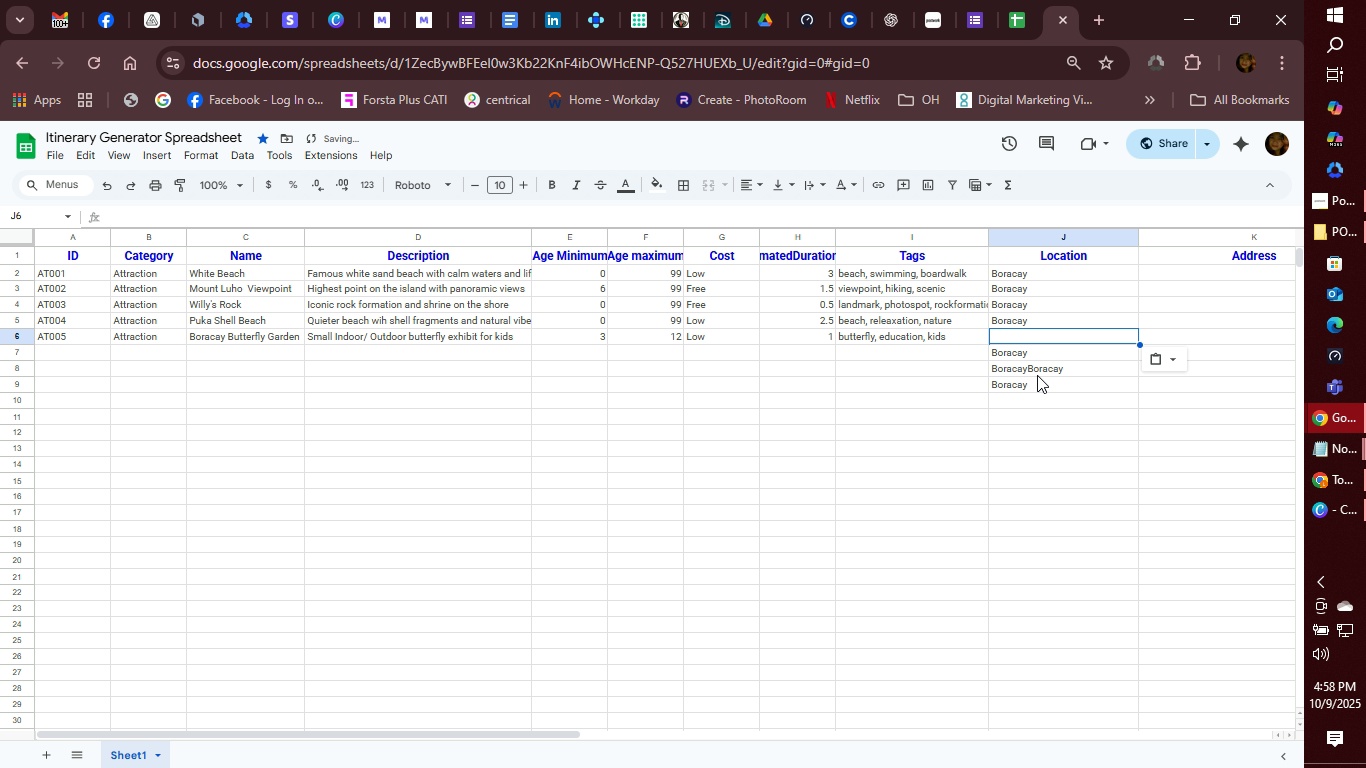 
key(Control+V)
 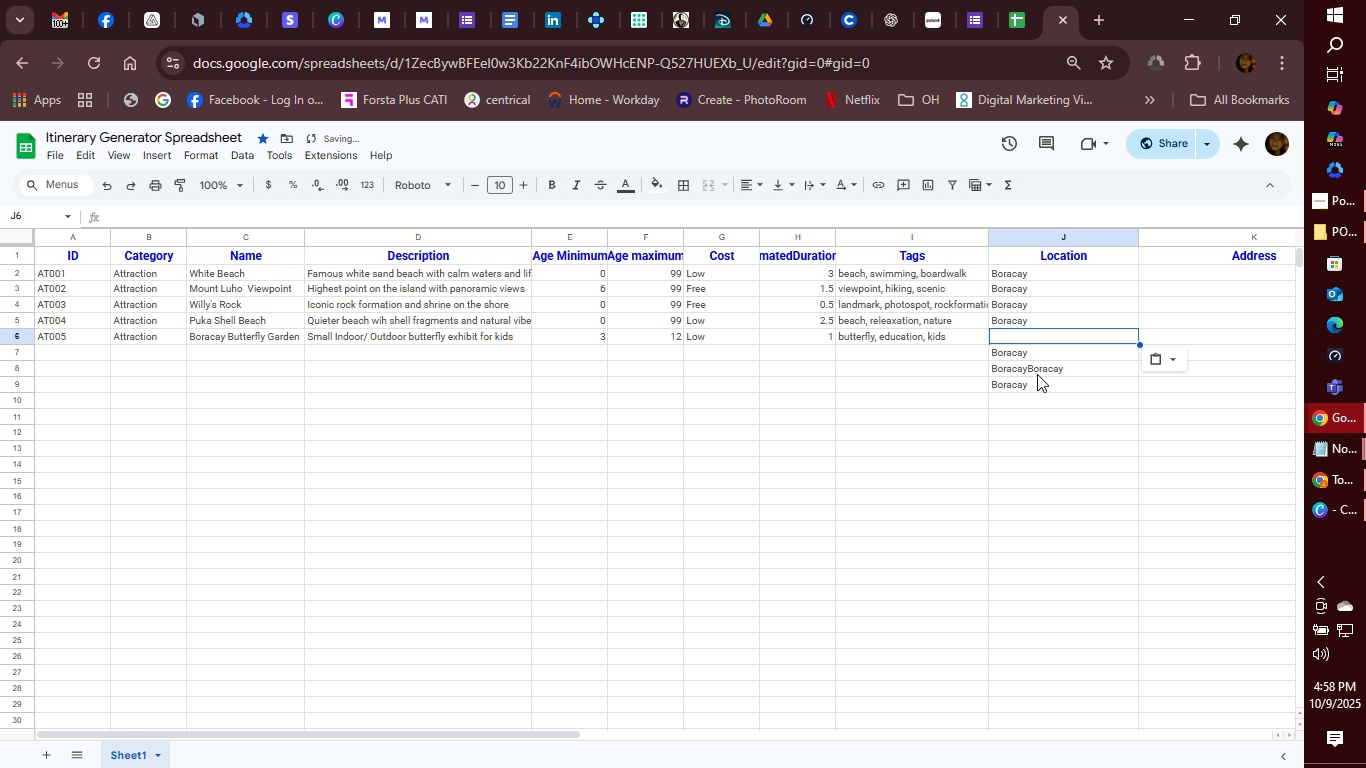 
key(Control+V)
 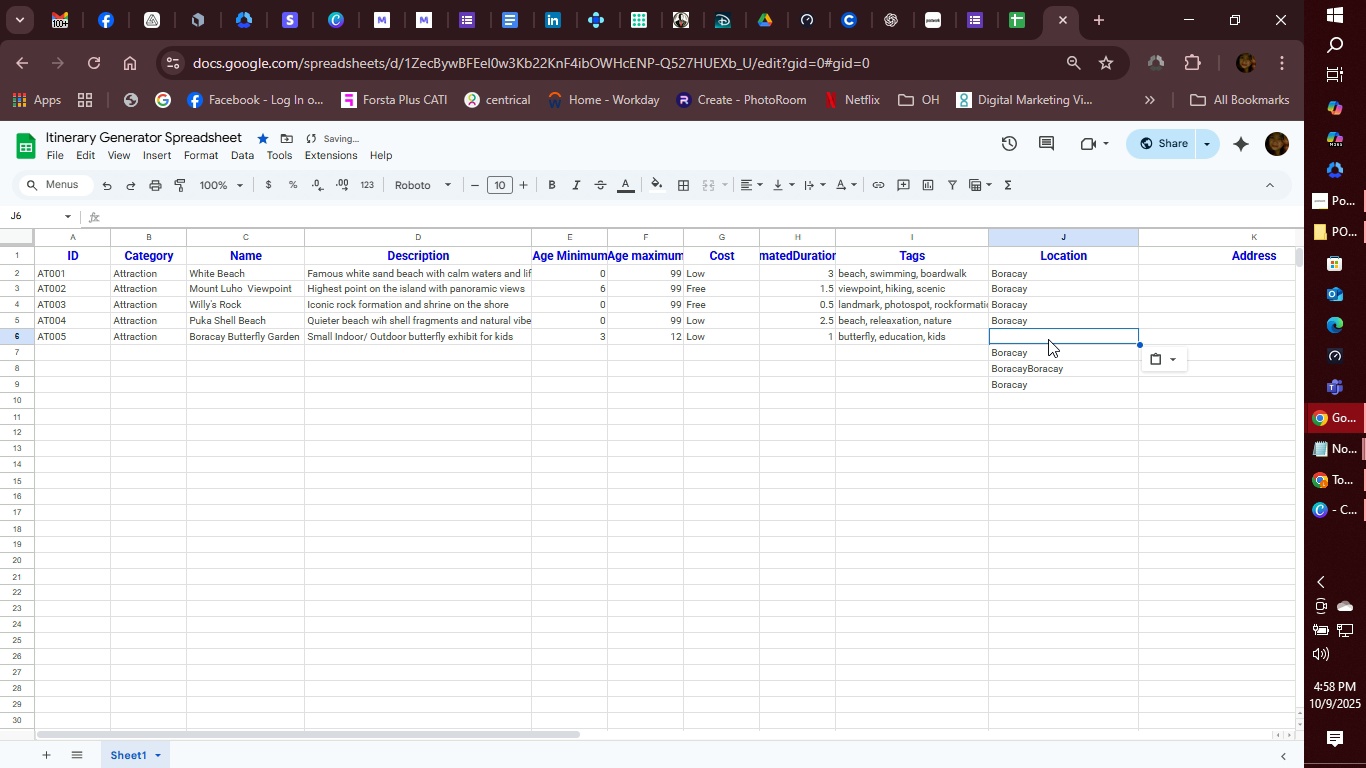 
left_click([1037, 322])
 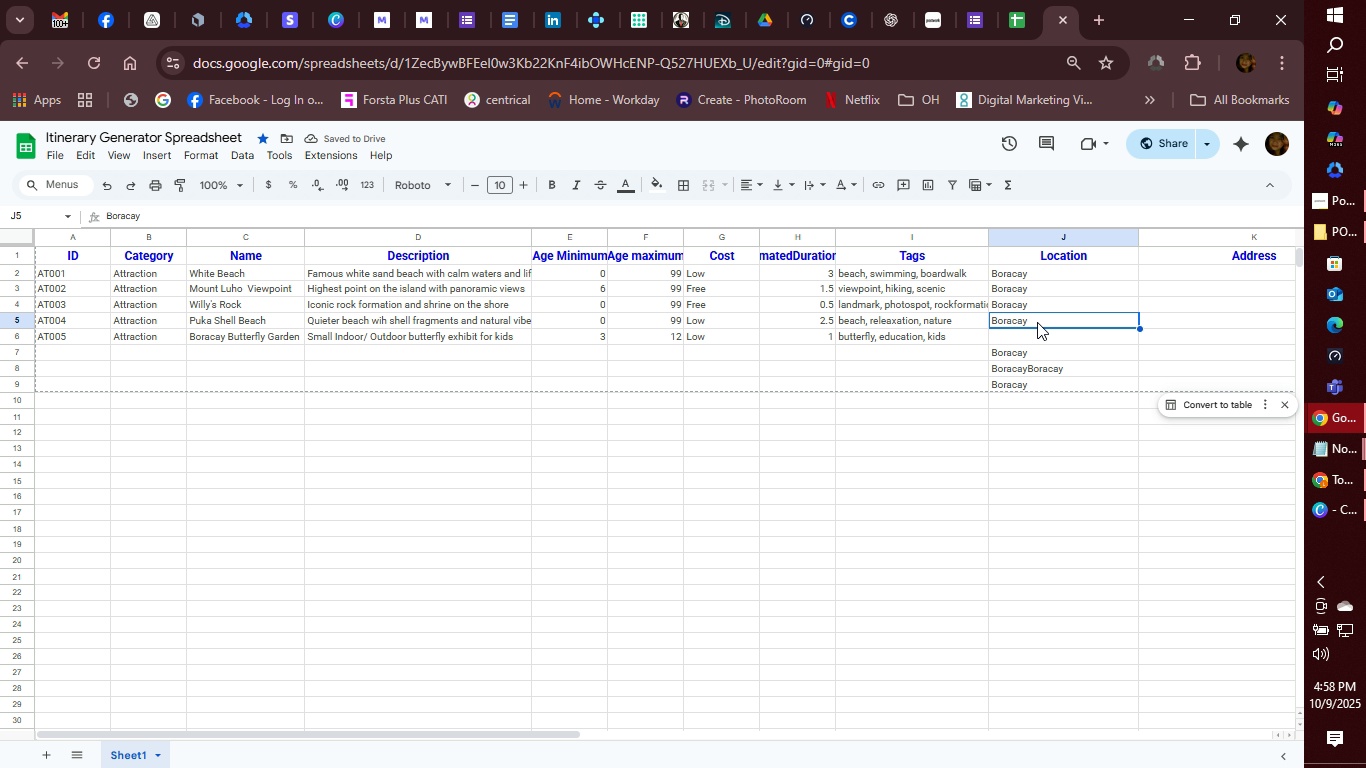 
key(Control+C)
 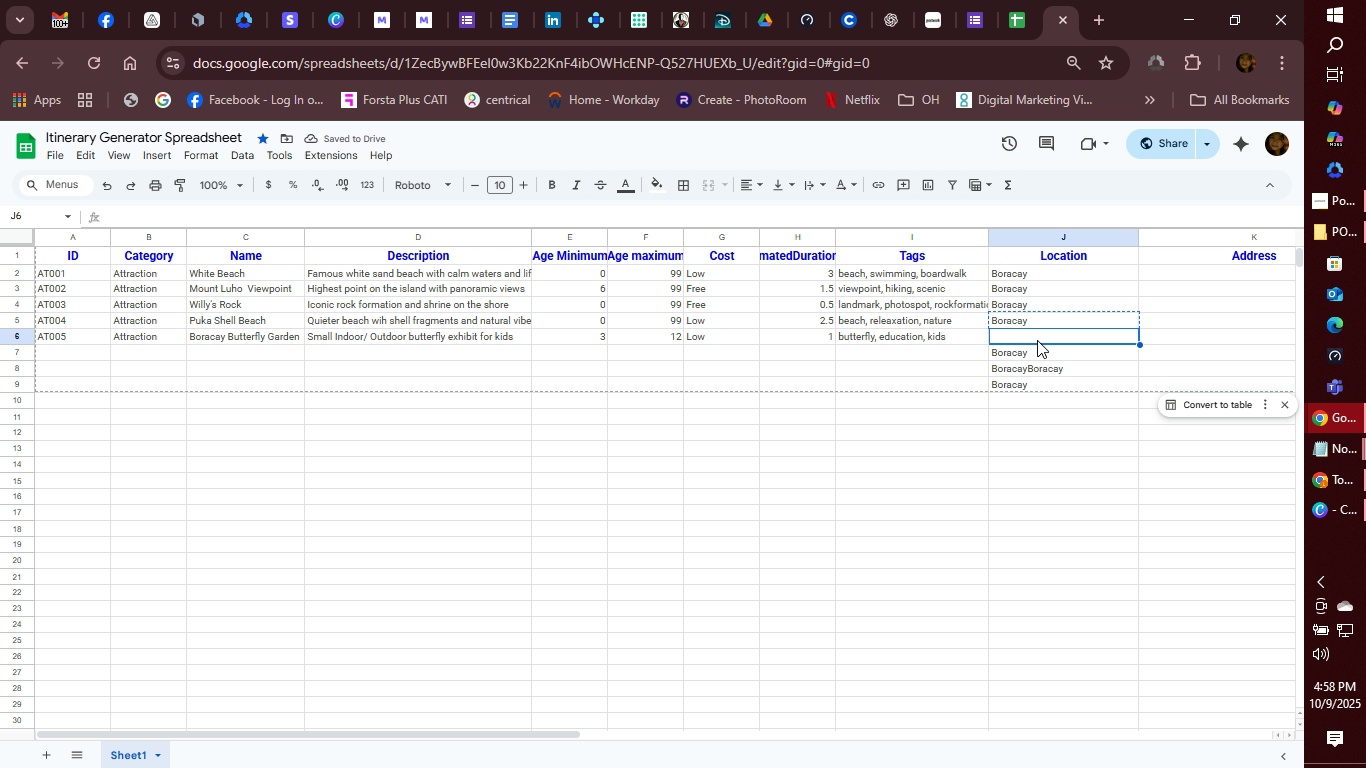 
left_click([1037, 340])
 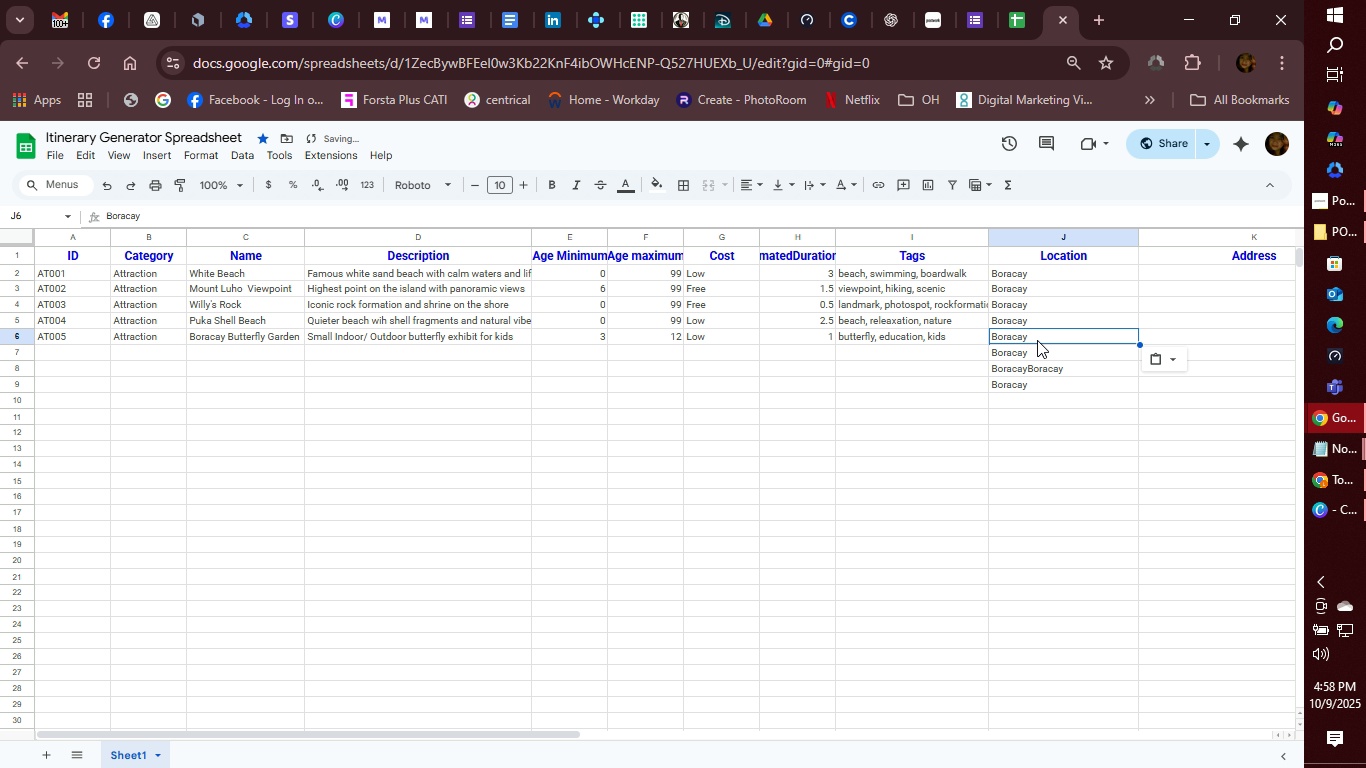 
key(Control+V)
 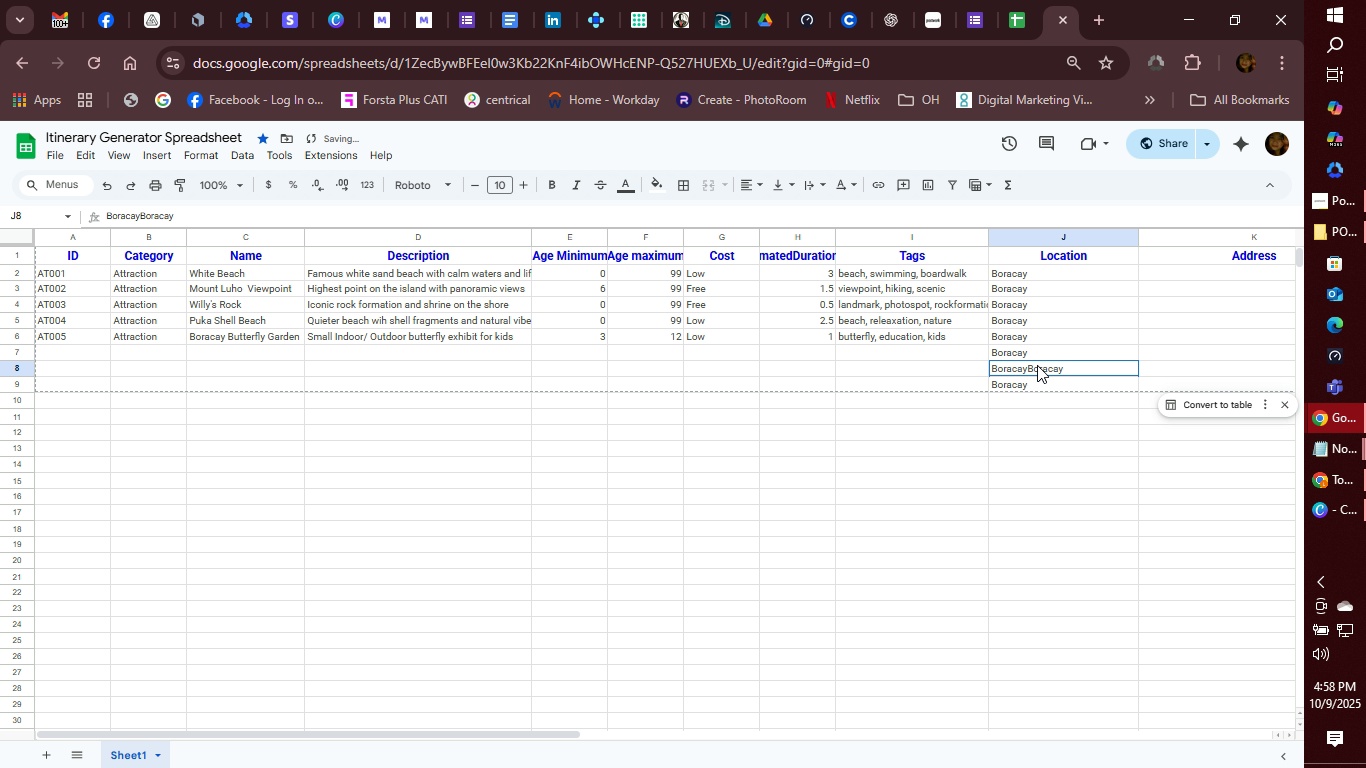 
left_click([1037, 365])
 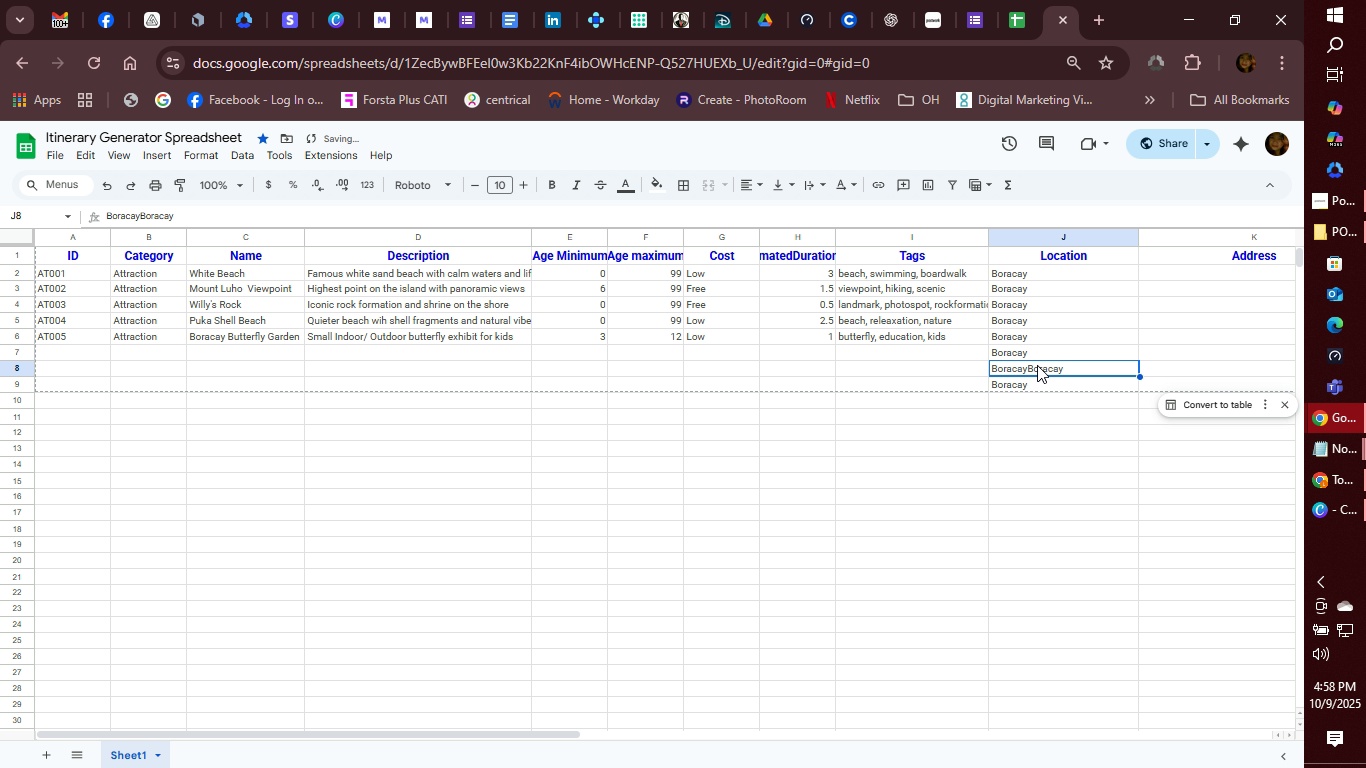 
key(Control+V)
 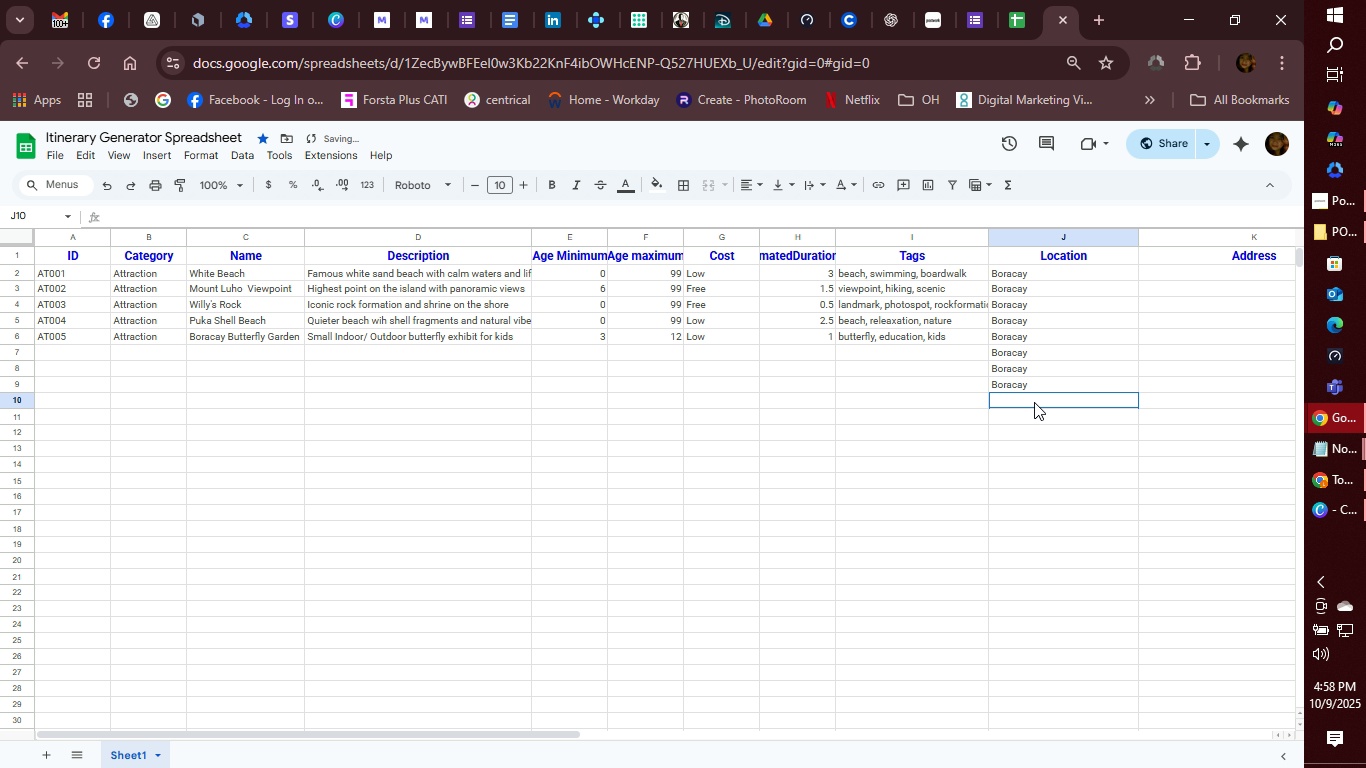 
left_click([1034, 402])
 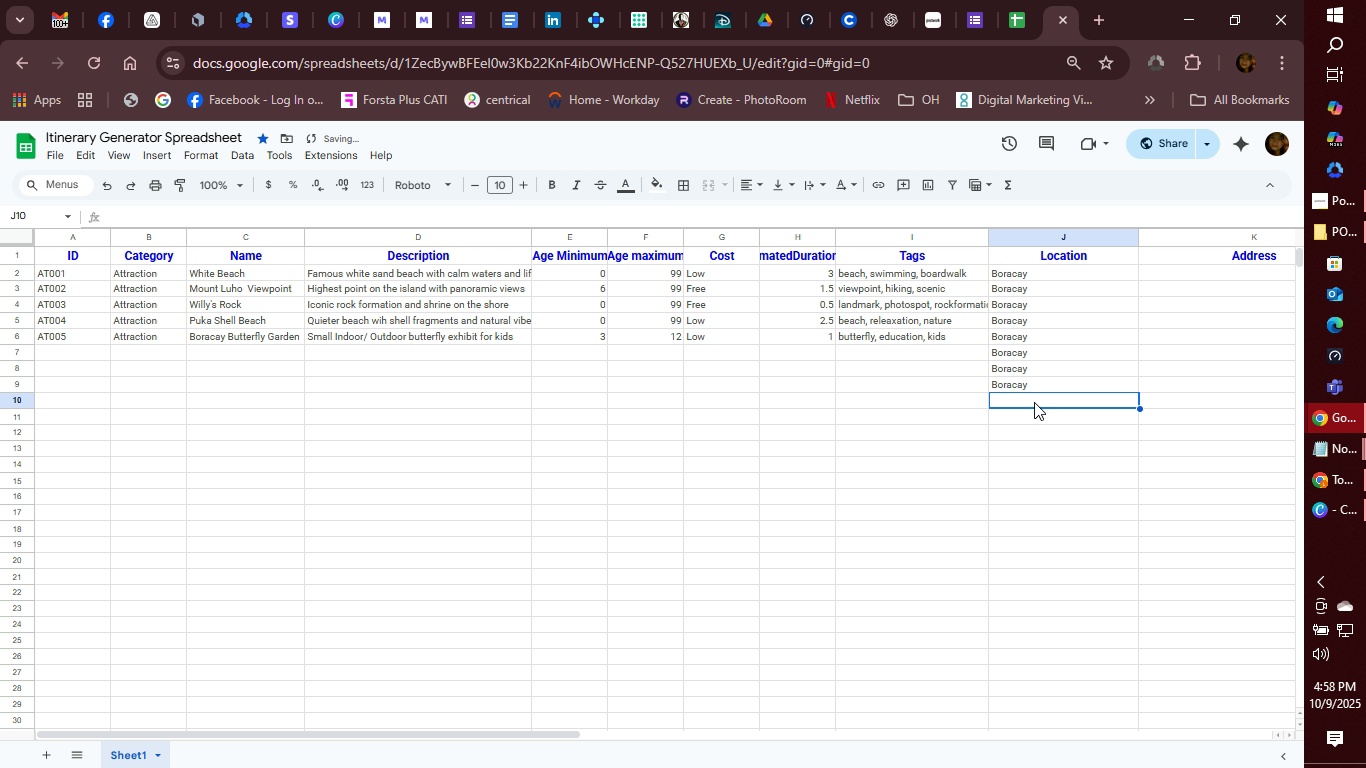 
key(Control+V)
 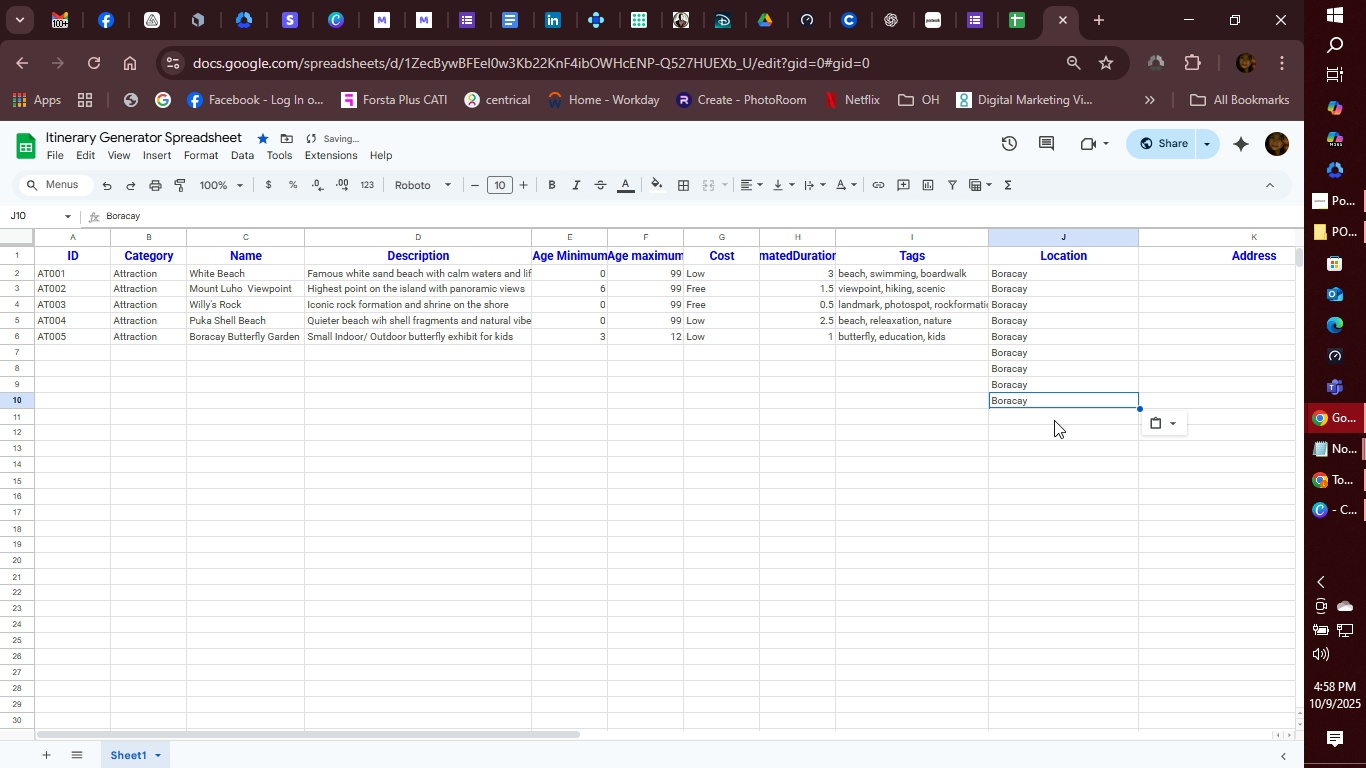 
left_click([1054, 420])
 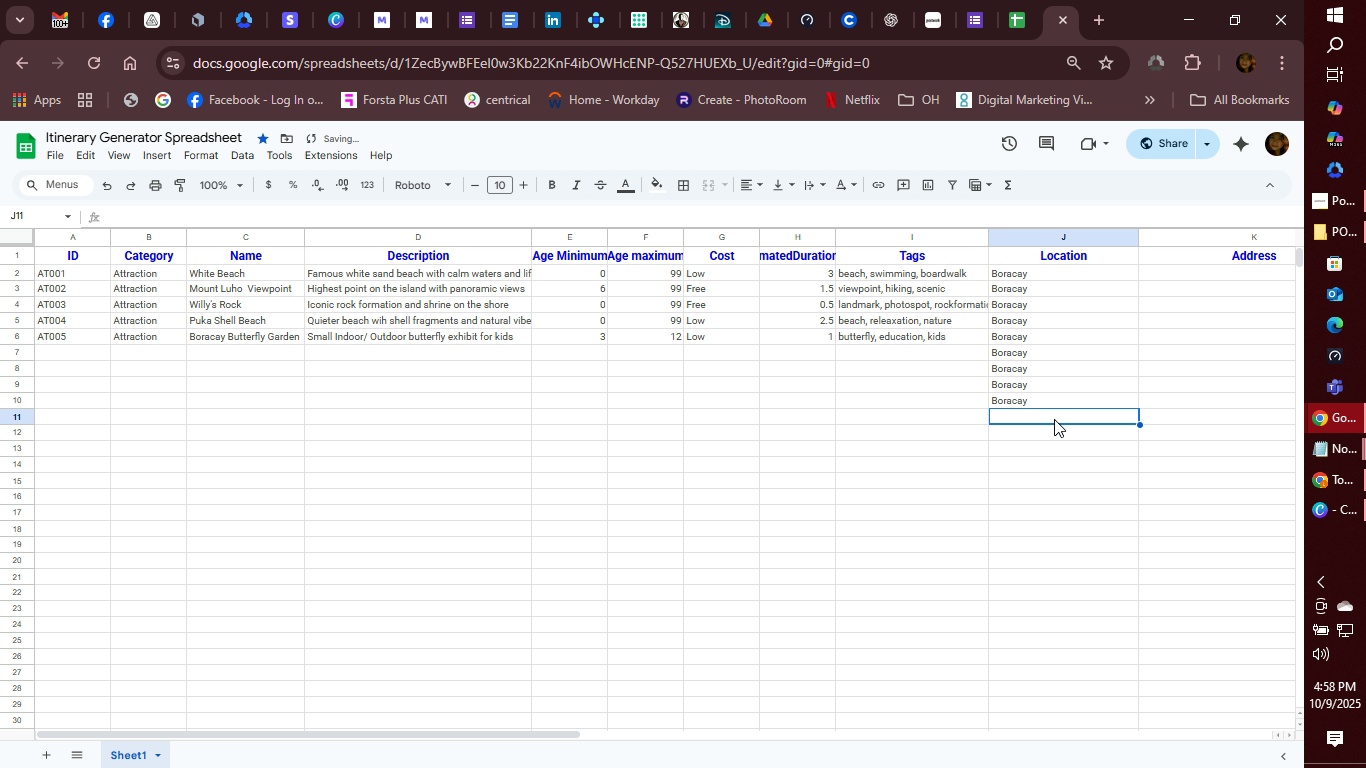 
key(Control+V)
 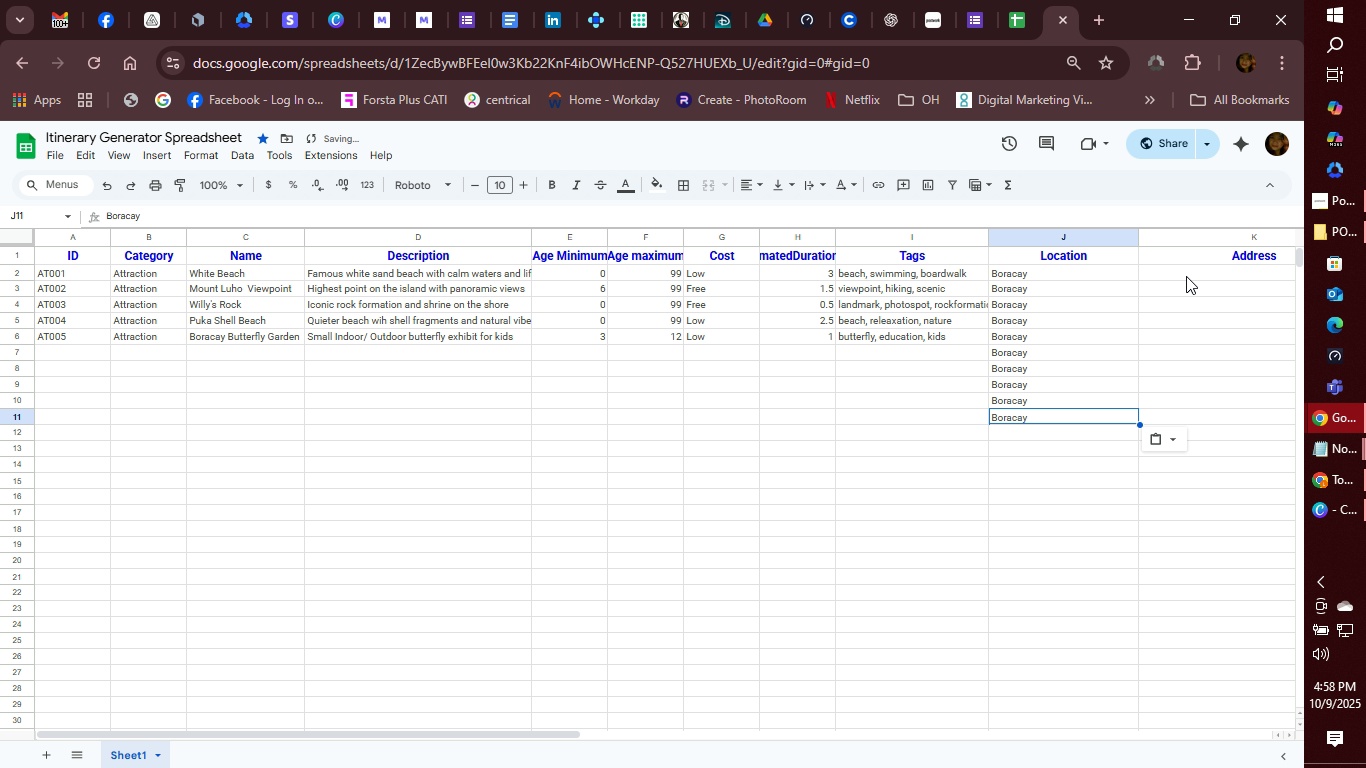 
left_click([1186, 271])
 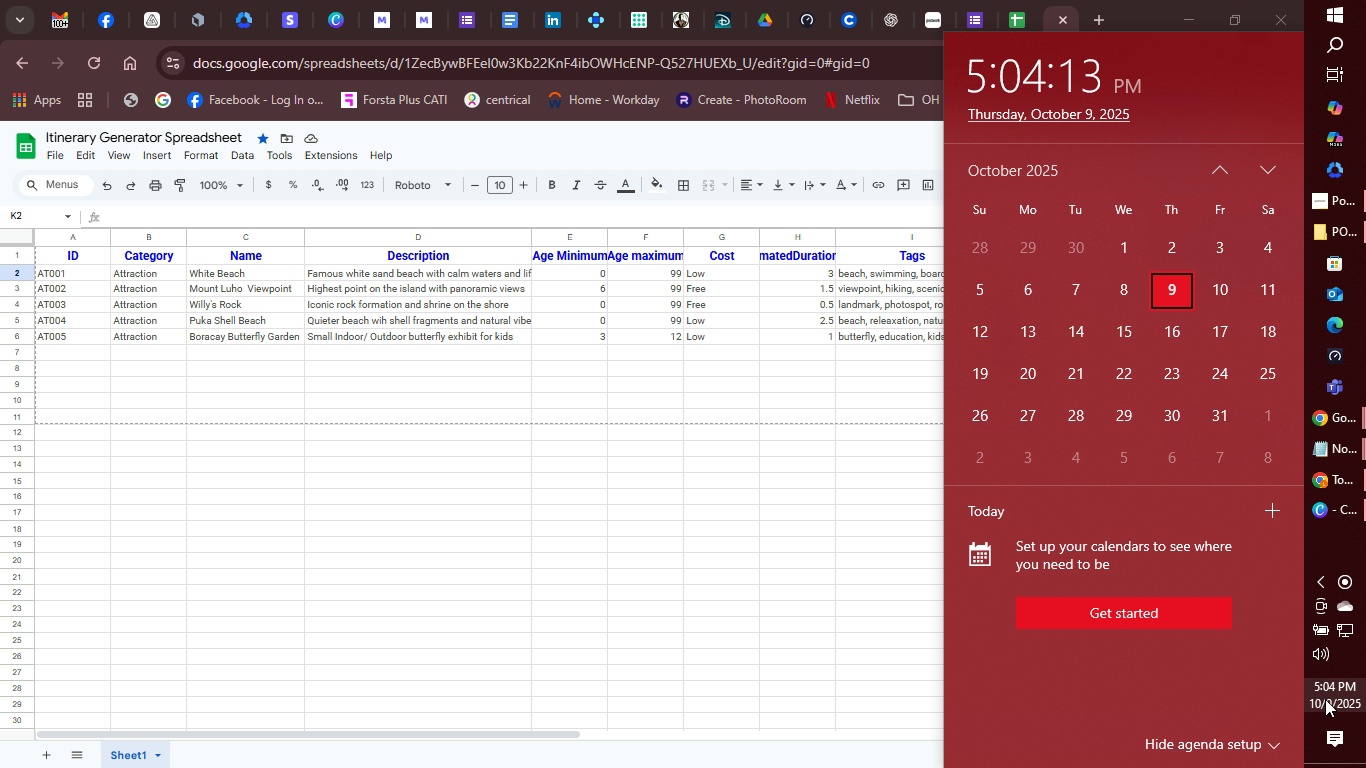 
wait(322.15)
 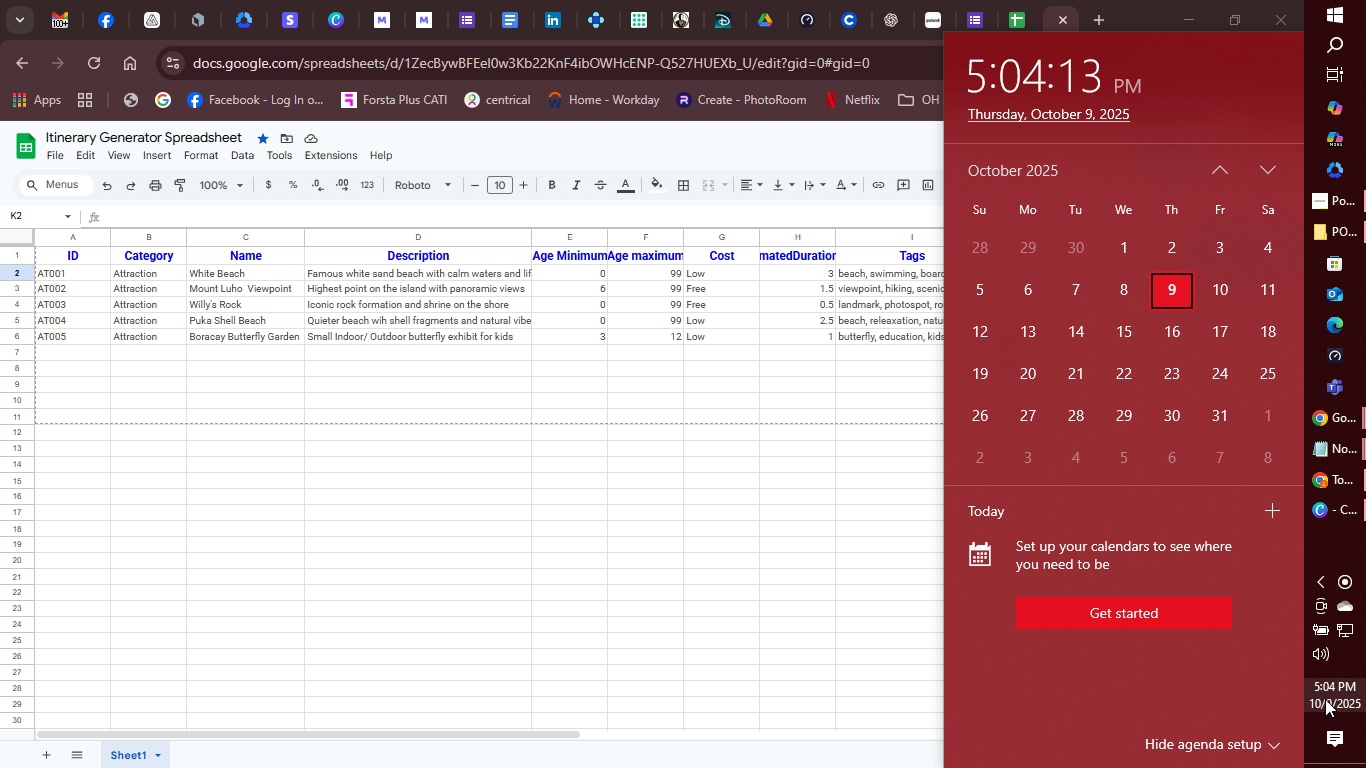 
left_click([1328, 707])
 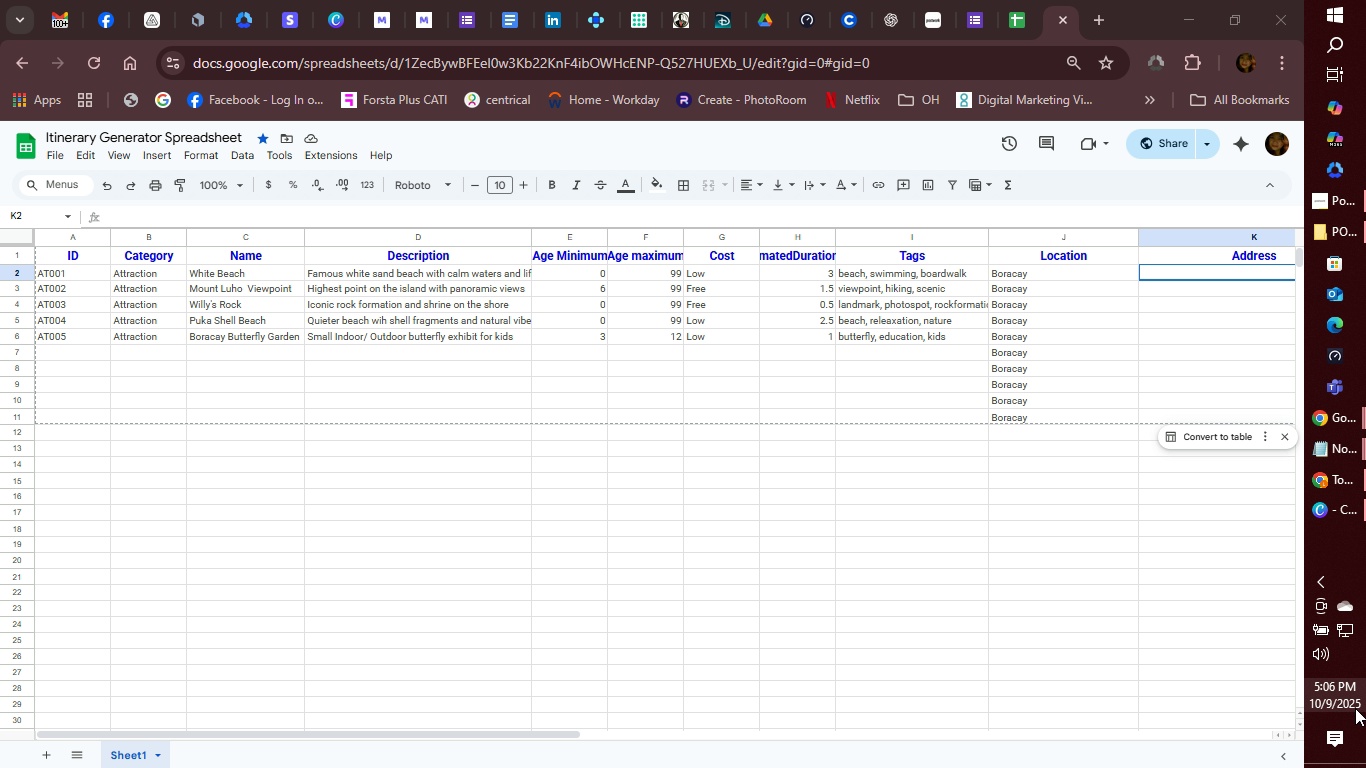 
wait(158.89)
 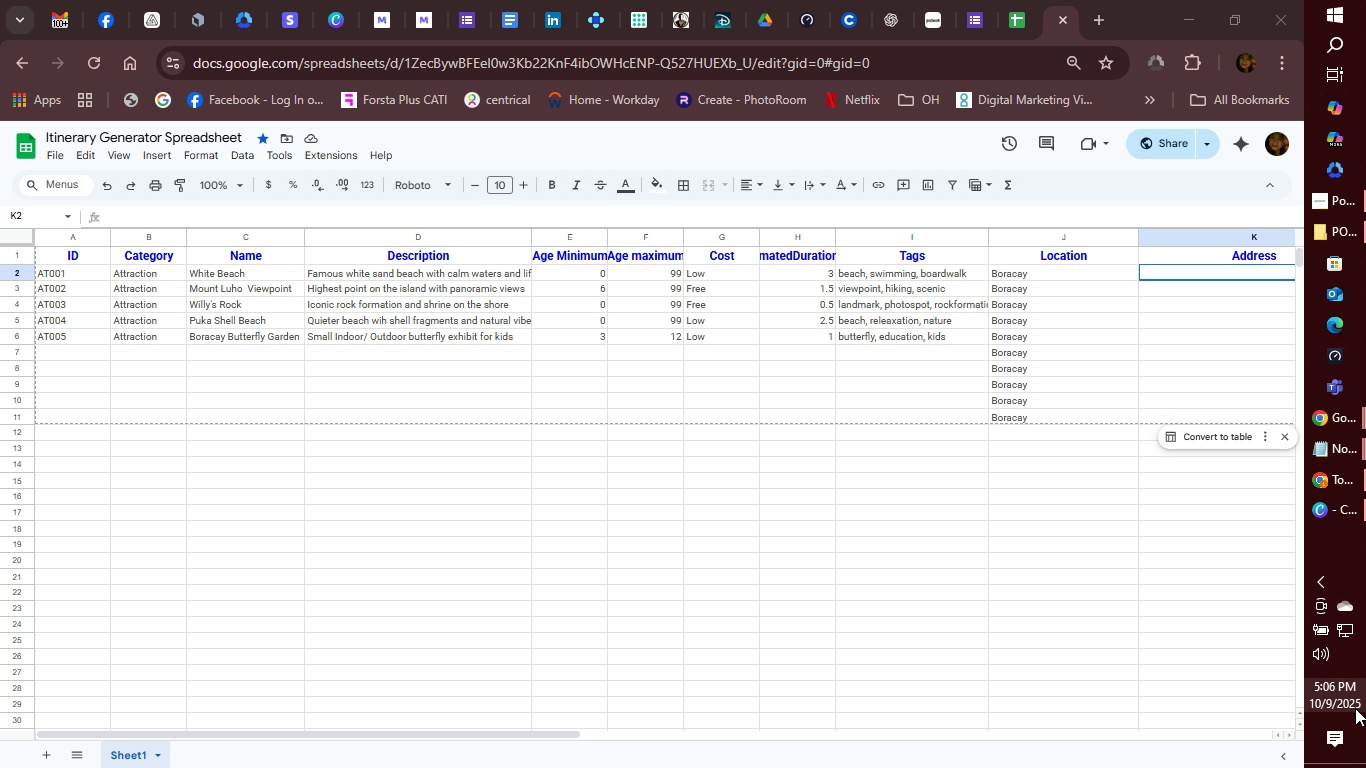 
left_click([1219, 268])
 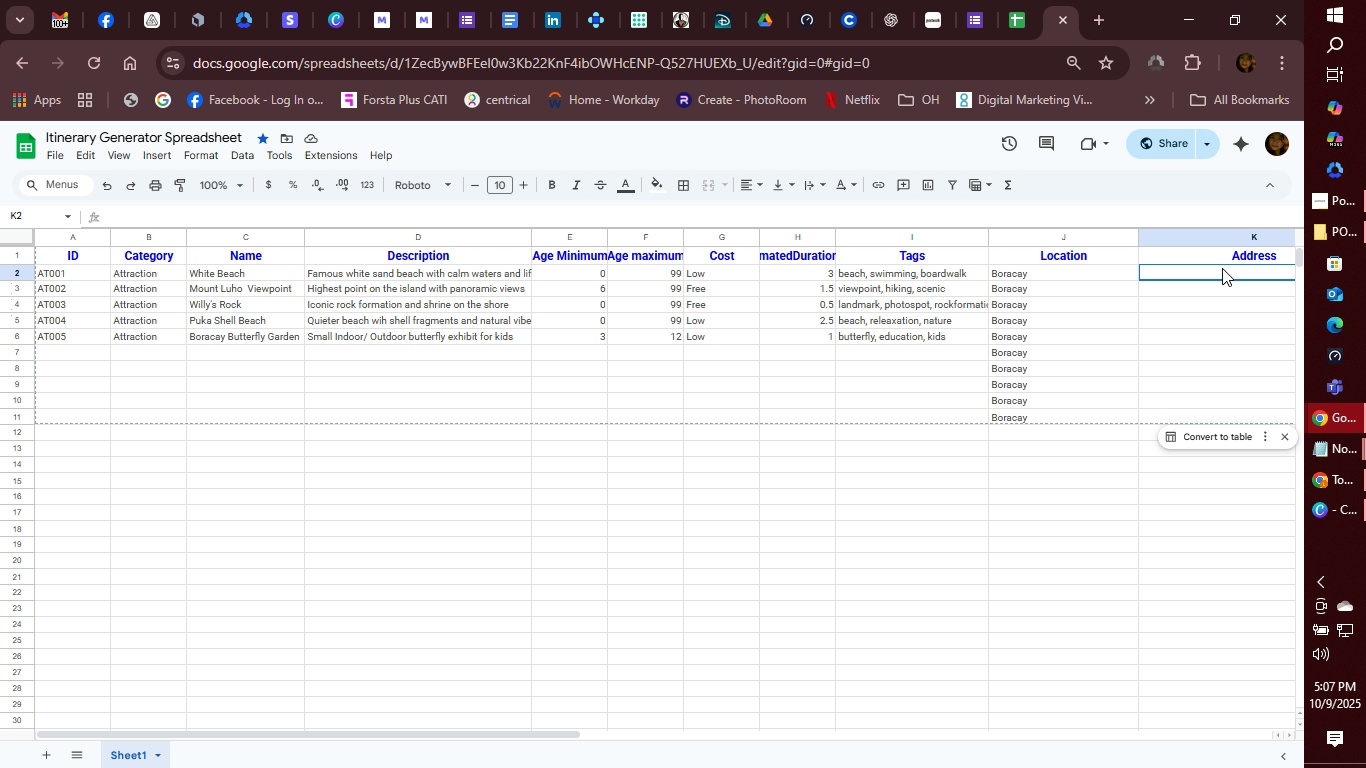 
wait(6.2)
 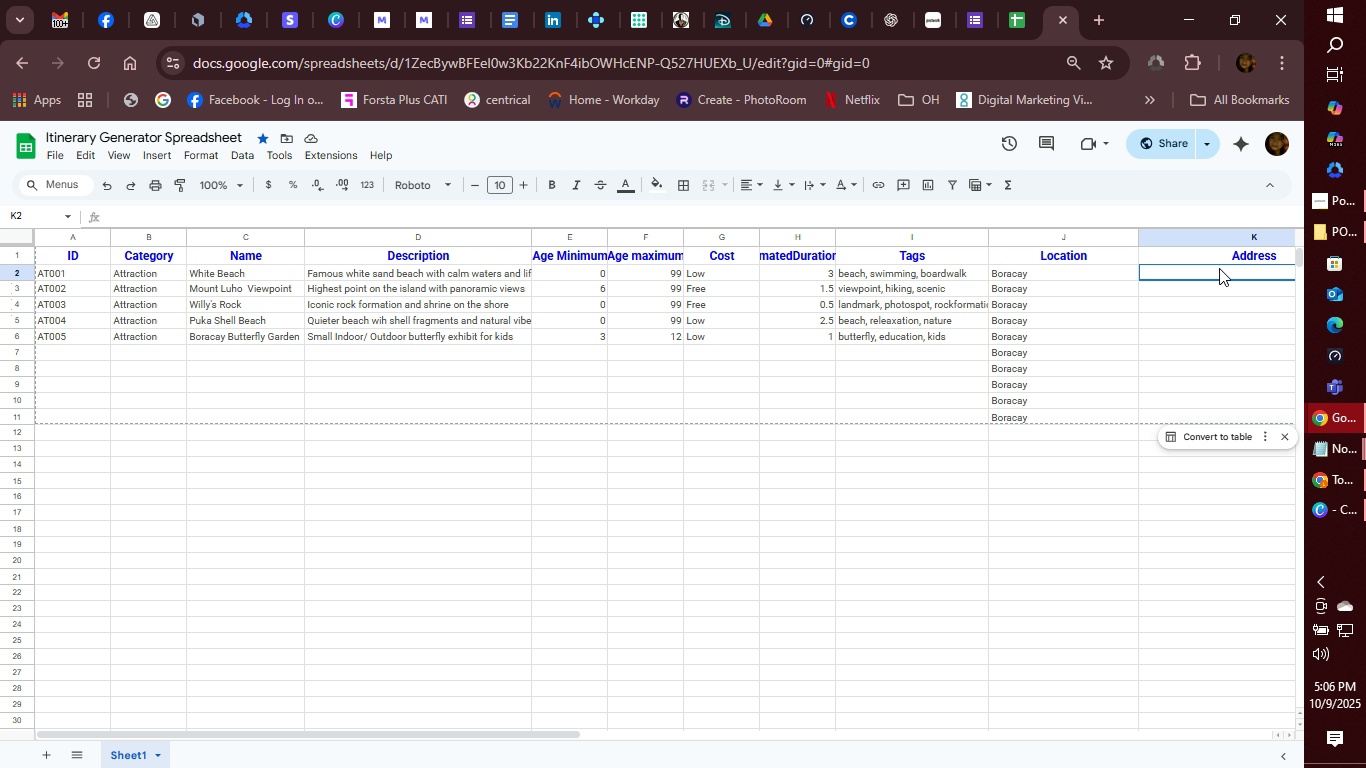 
type(White Beach Area)
 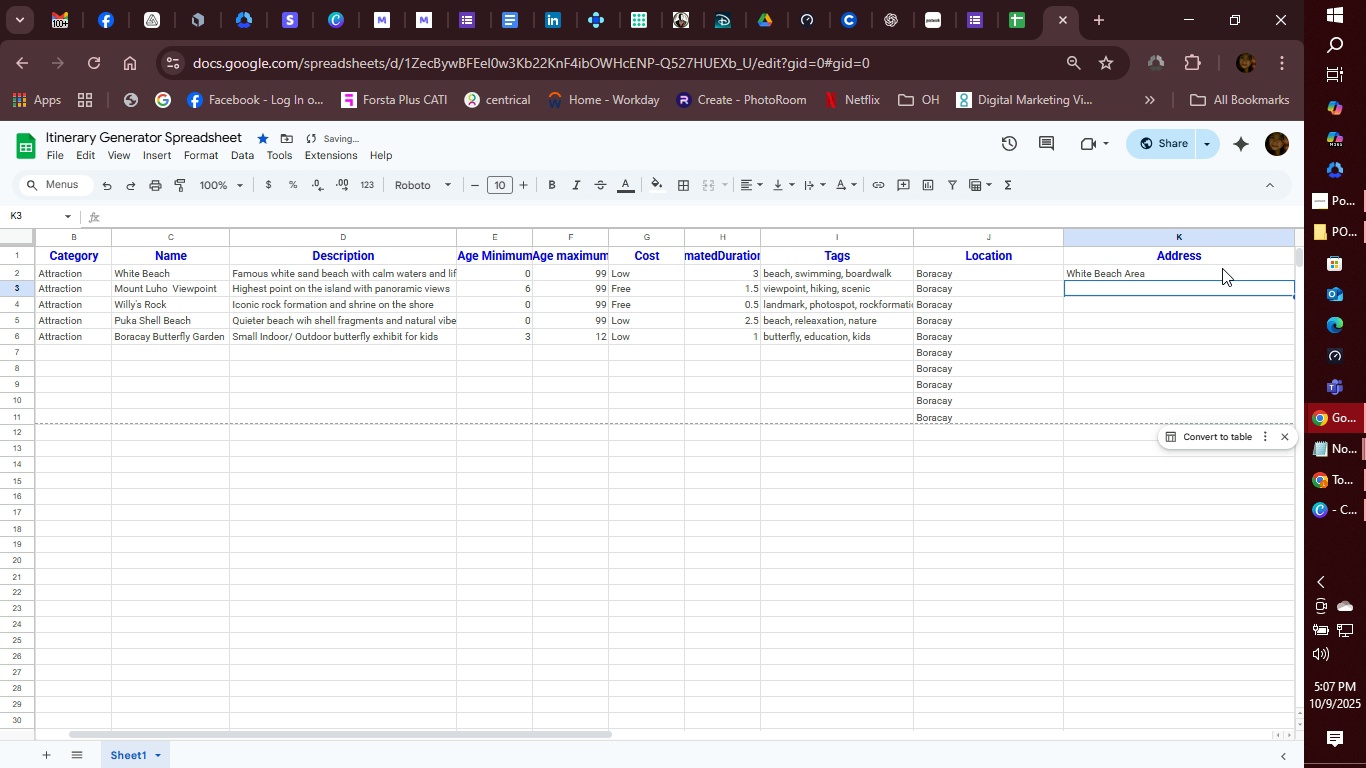 
 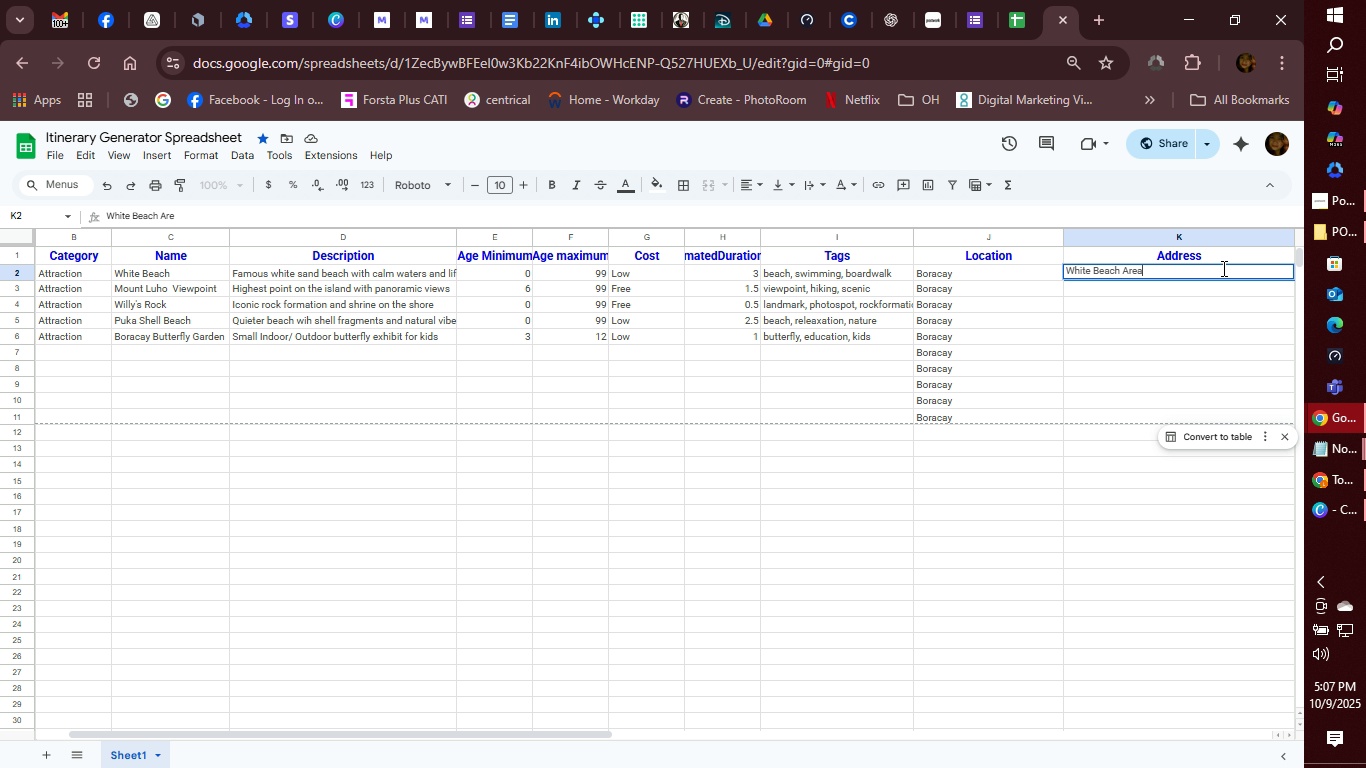 
key(Enter)
 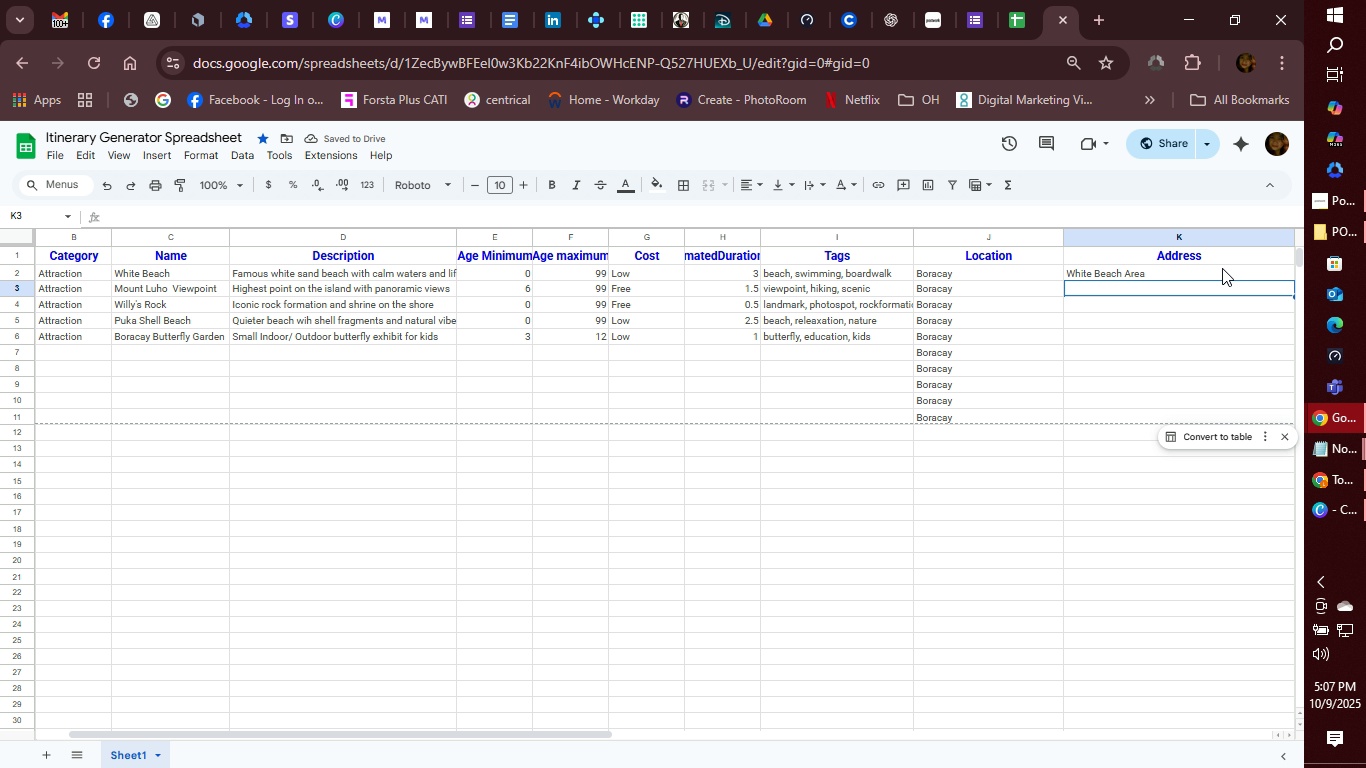 
type(Mount K)
key(Backspace)
type(Luho)
 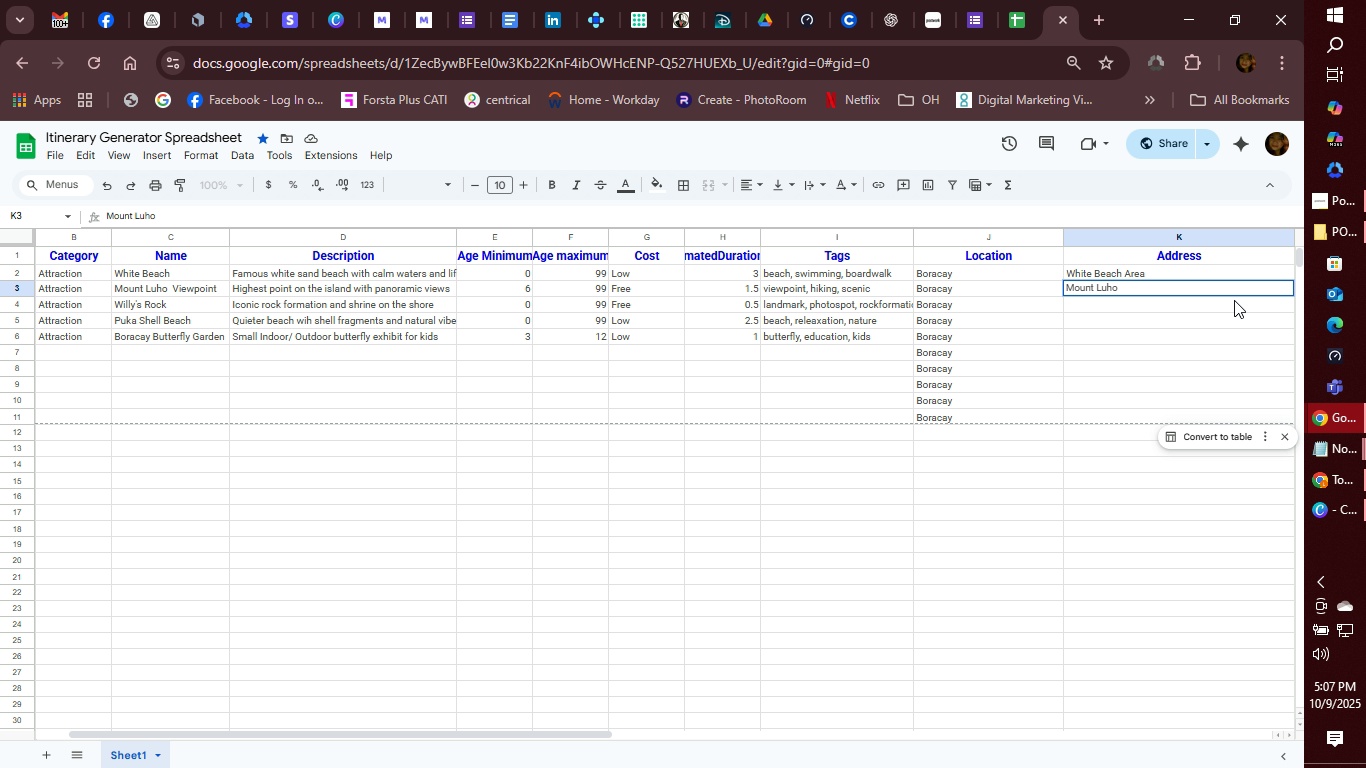 
 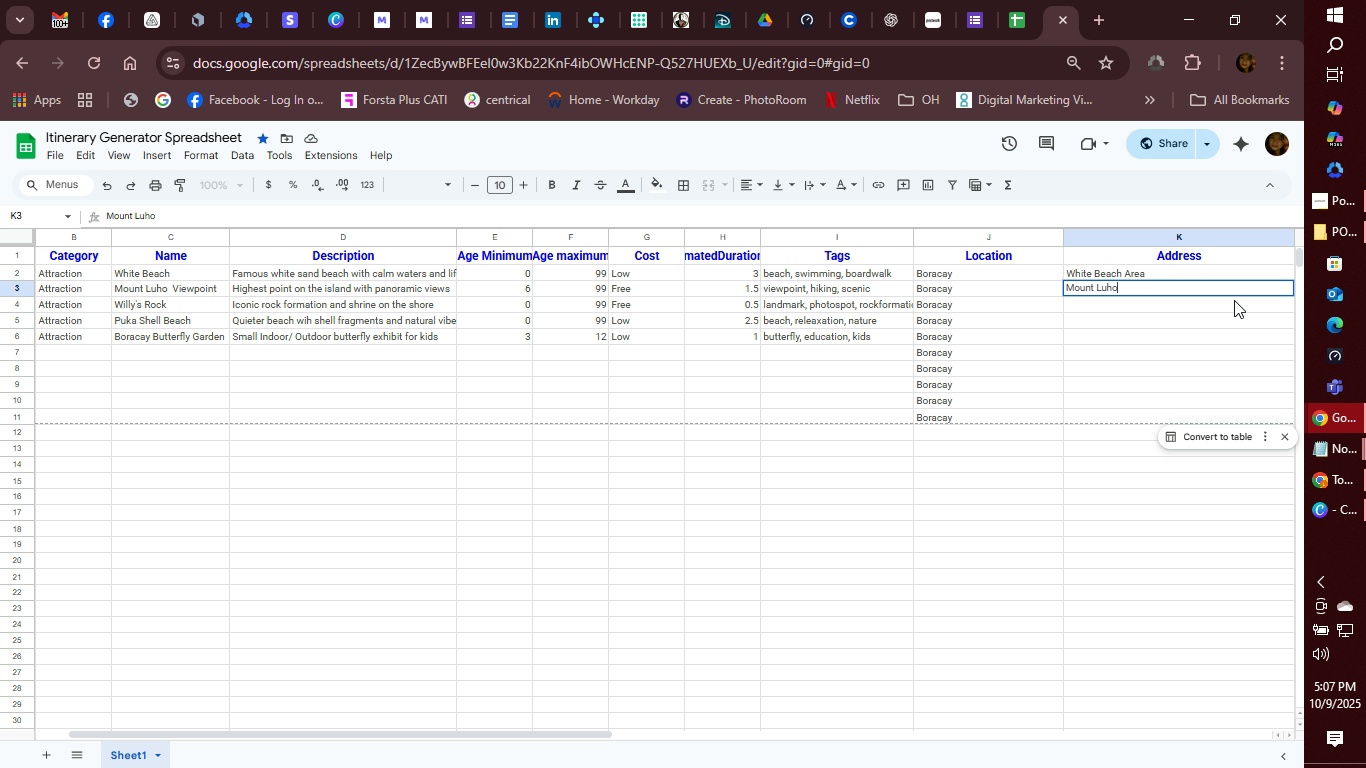 
key(Enter)
 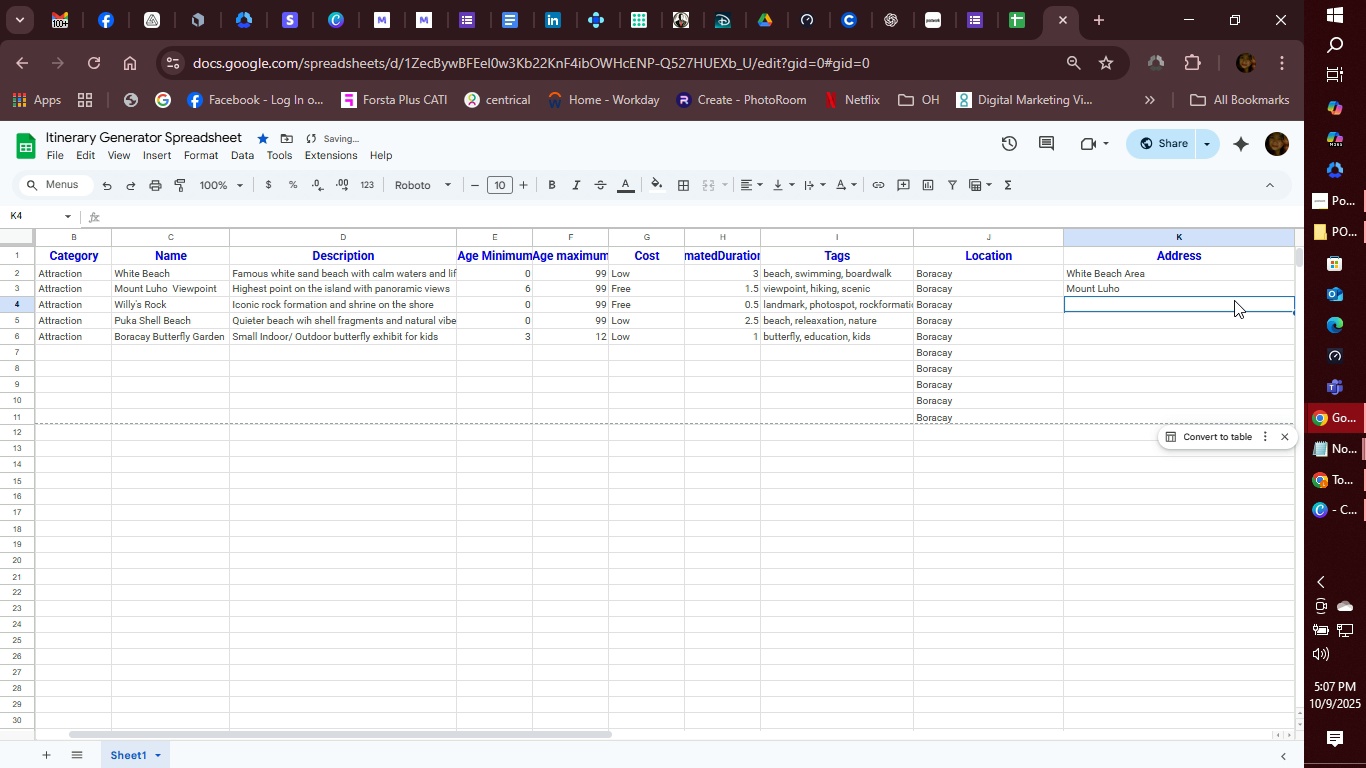 
type(Wily)
key(Backspace)
key(Backspace)
key(Backspace)
type(illy's Rock)
 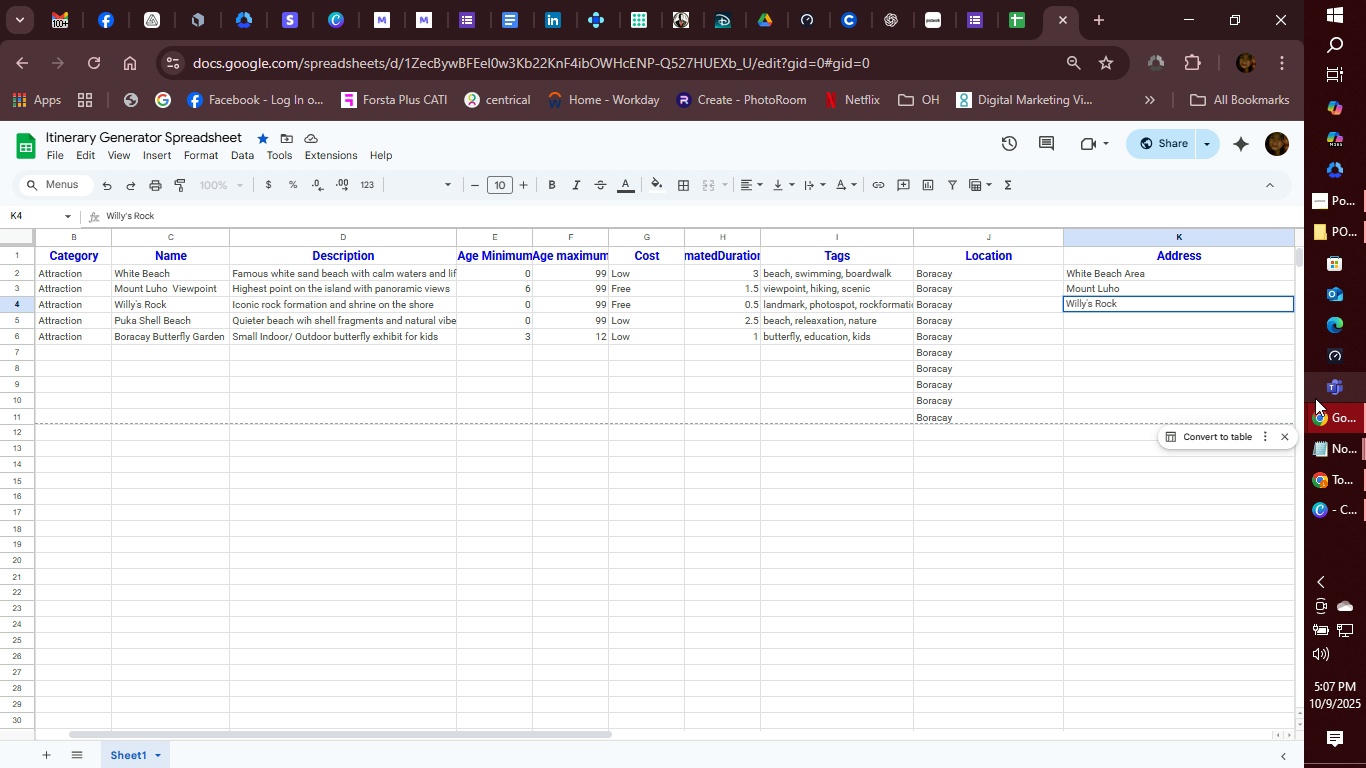 
key(Enter)
 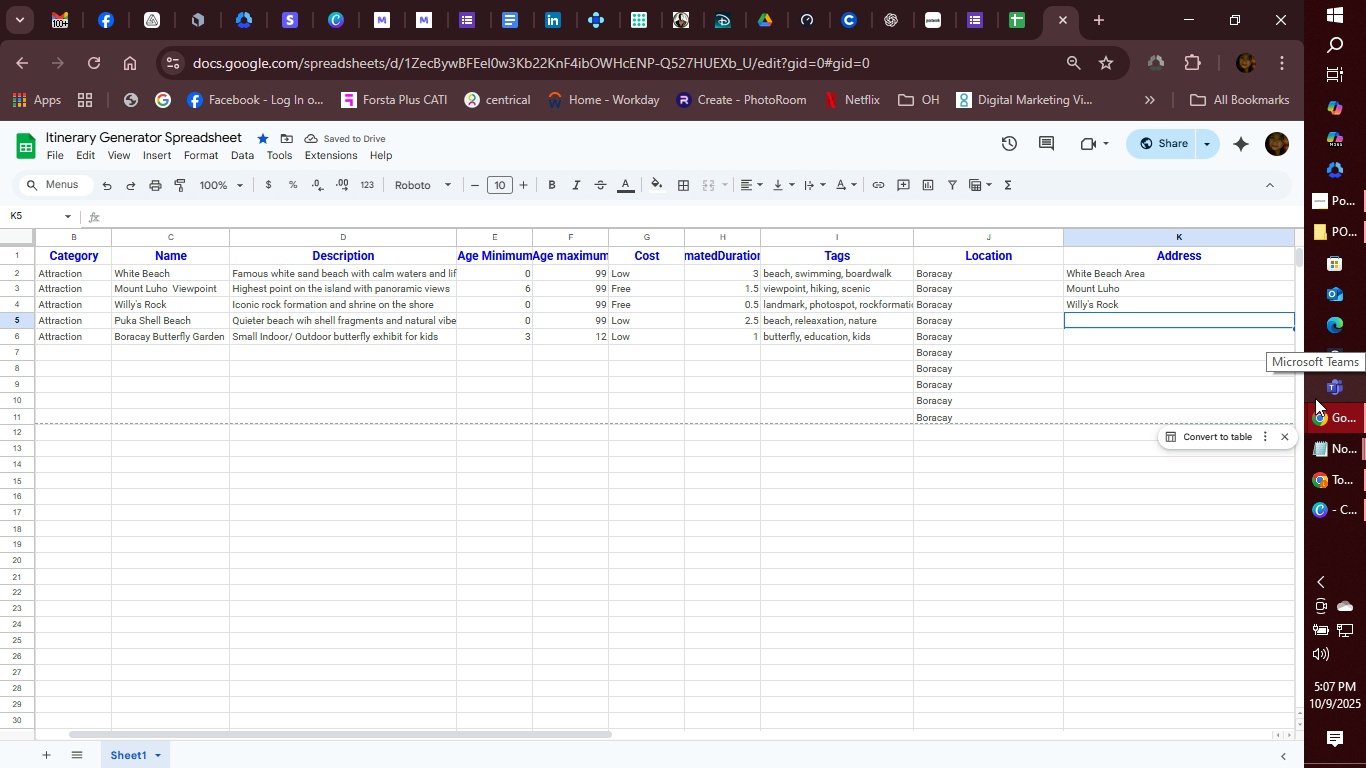 
type(Puka Shekl)
key(Backspace)
key(Backspace)
type(ll Beach)
 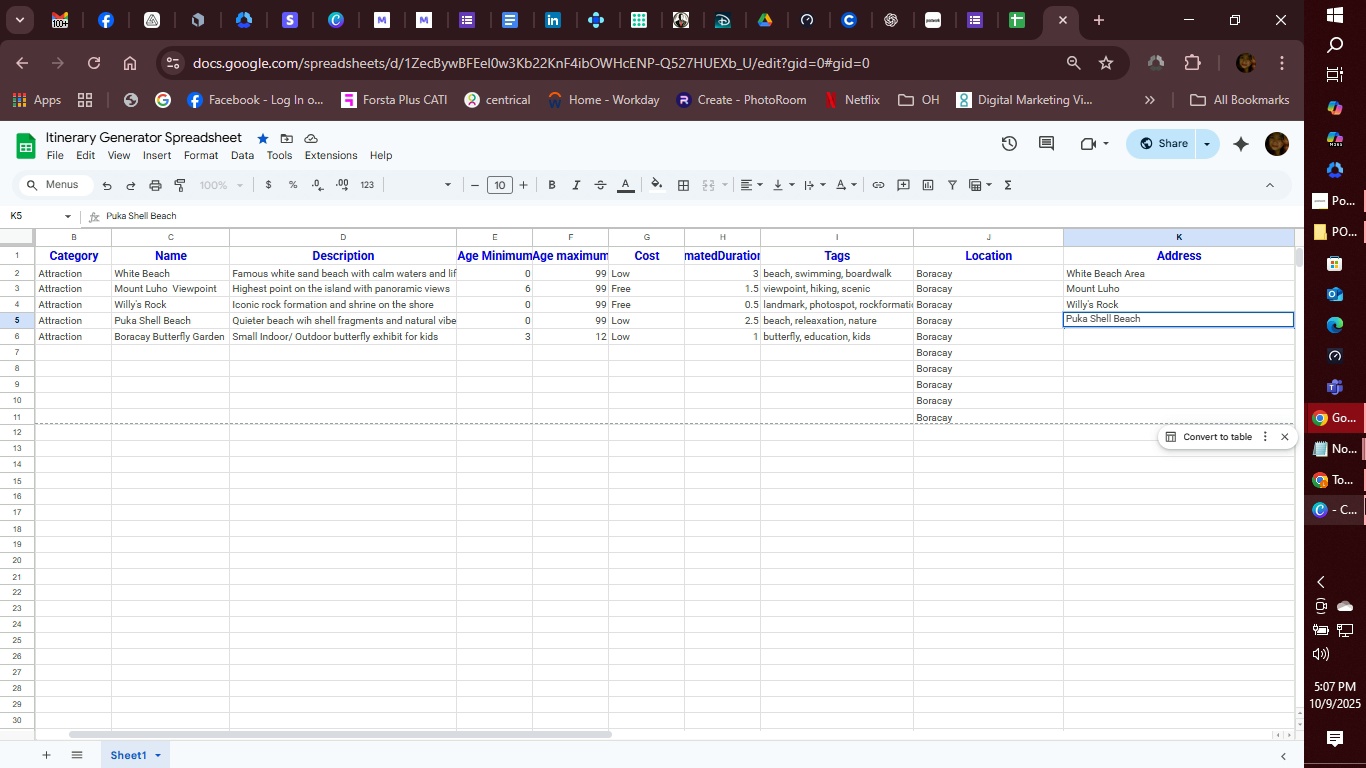 
key(Enter)
 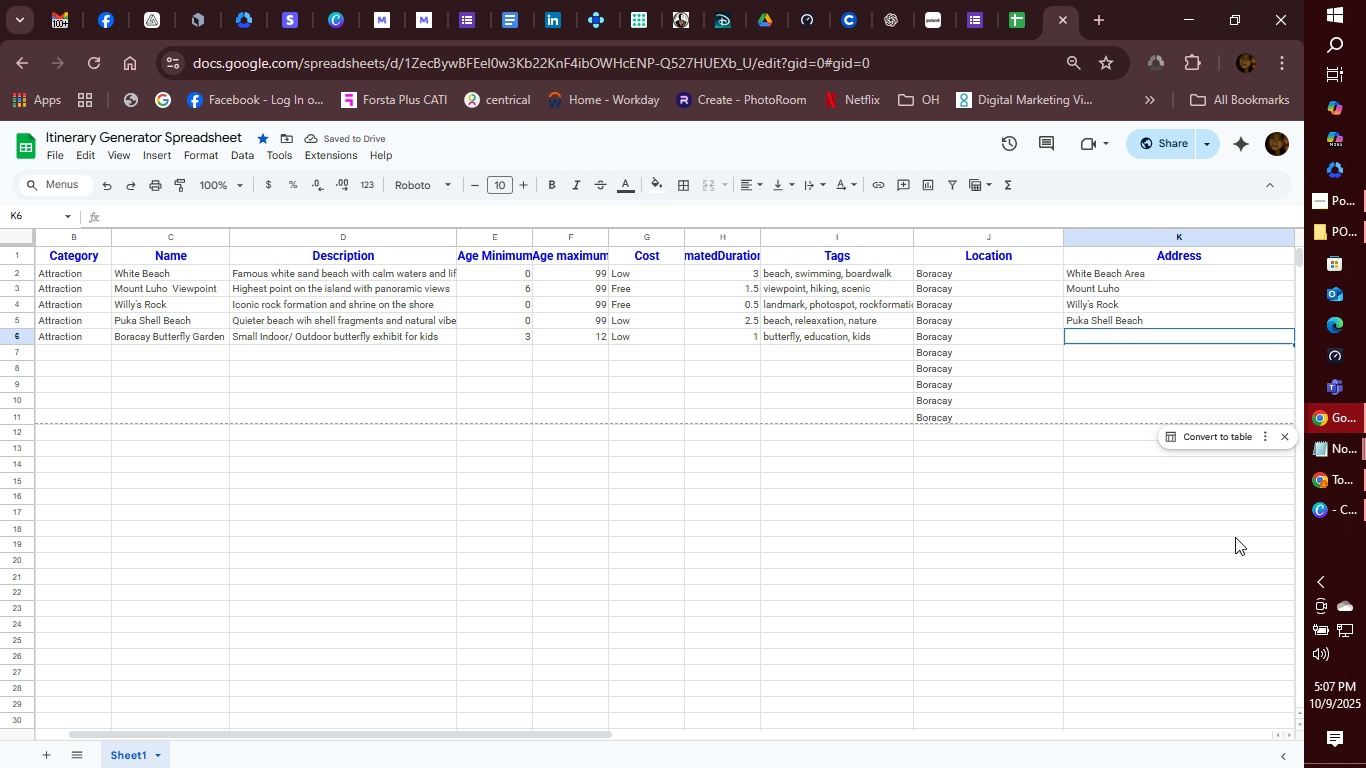 
wait(5.58)
 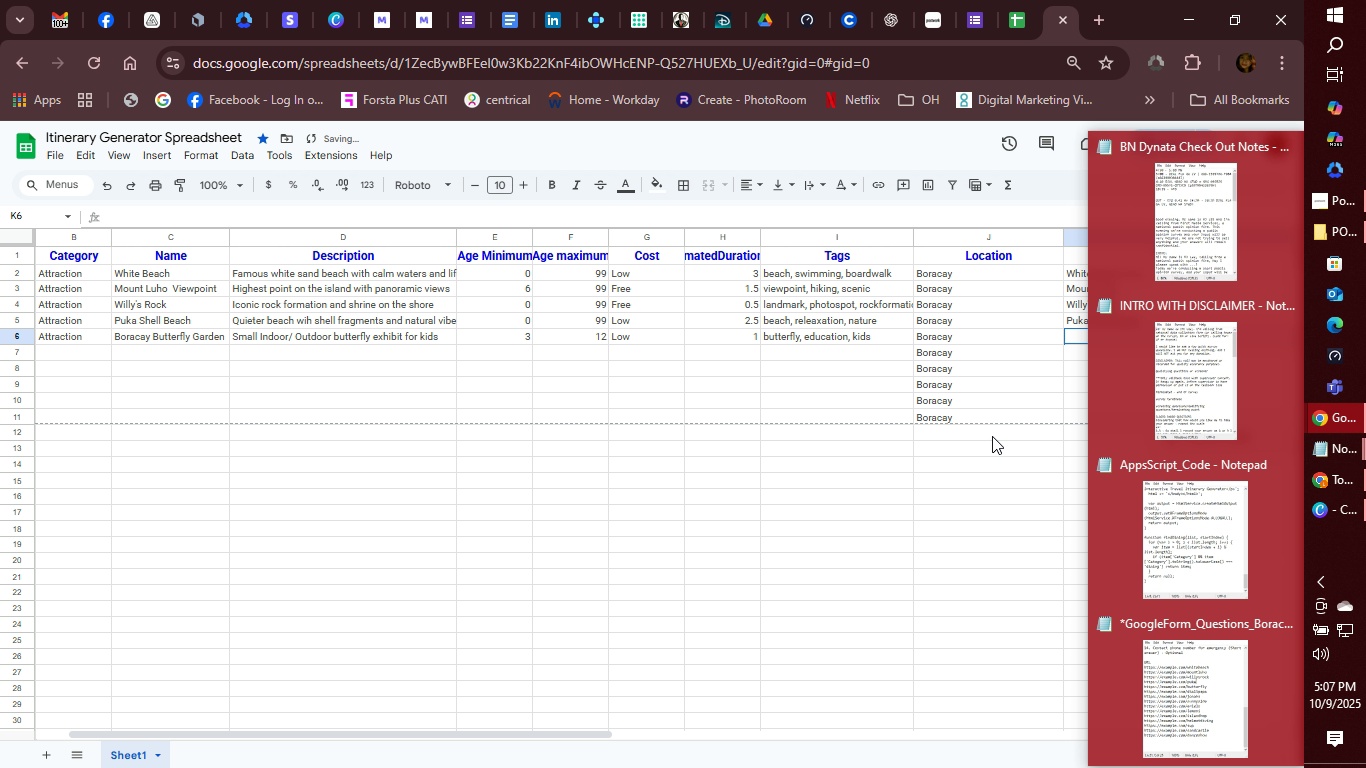 
type(Buttrfly Garden)
key(Tab)
 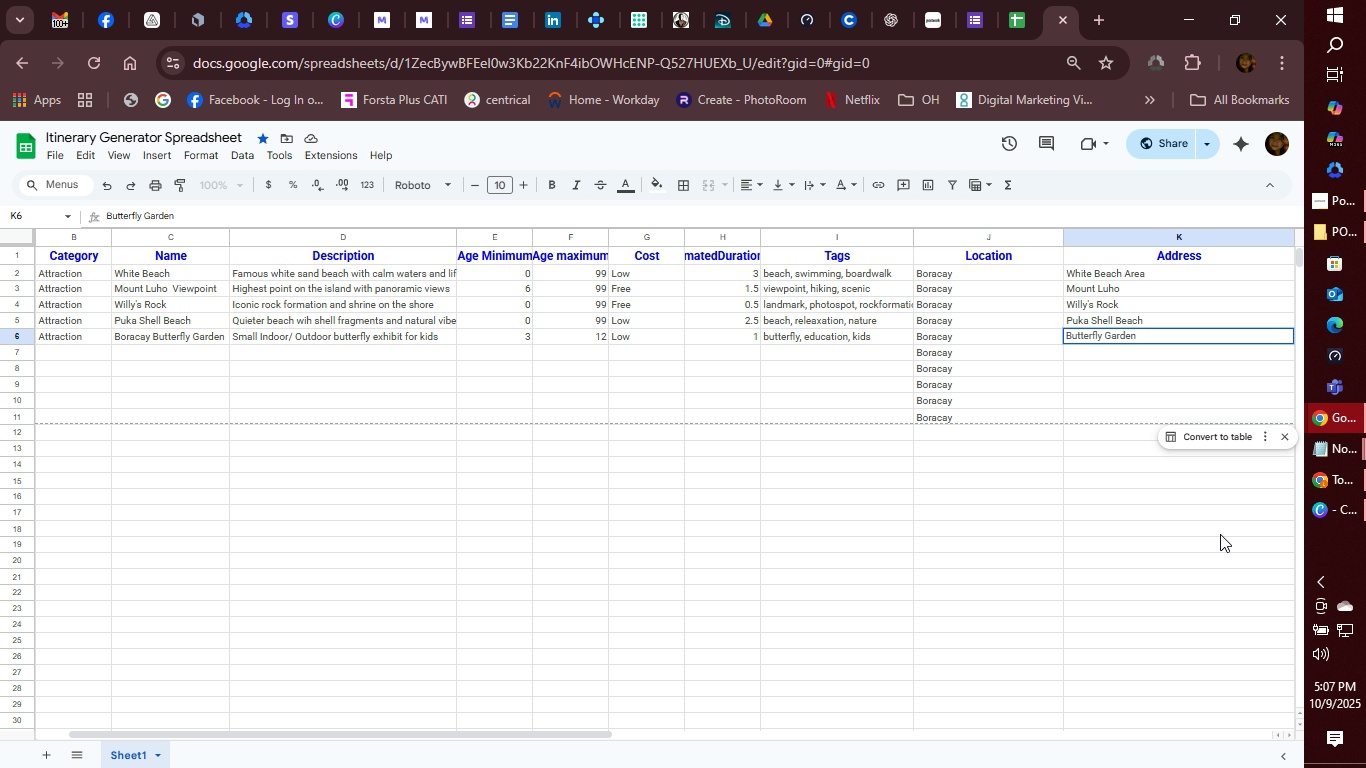 
left_click([1200, 270])
 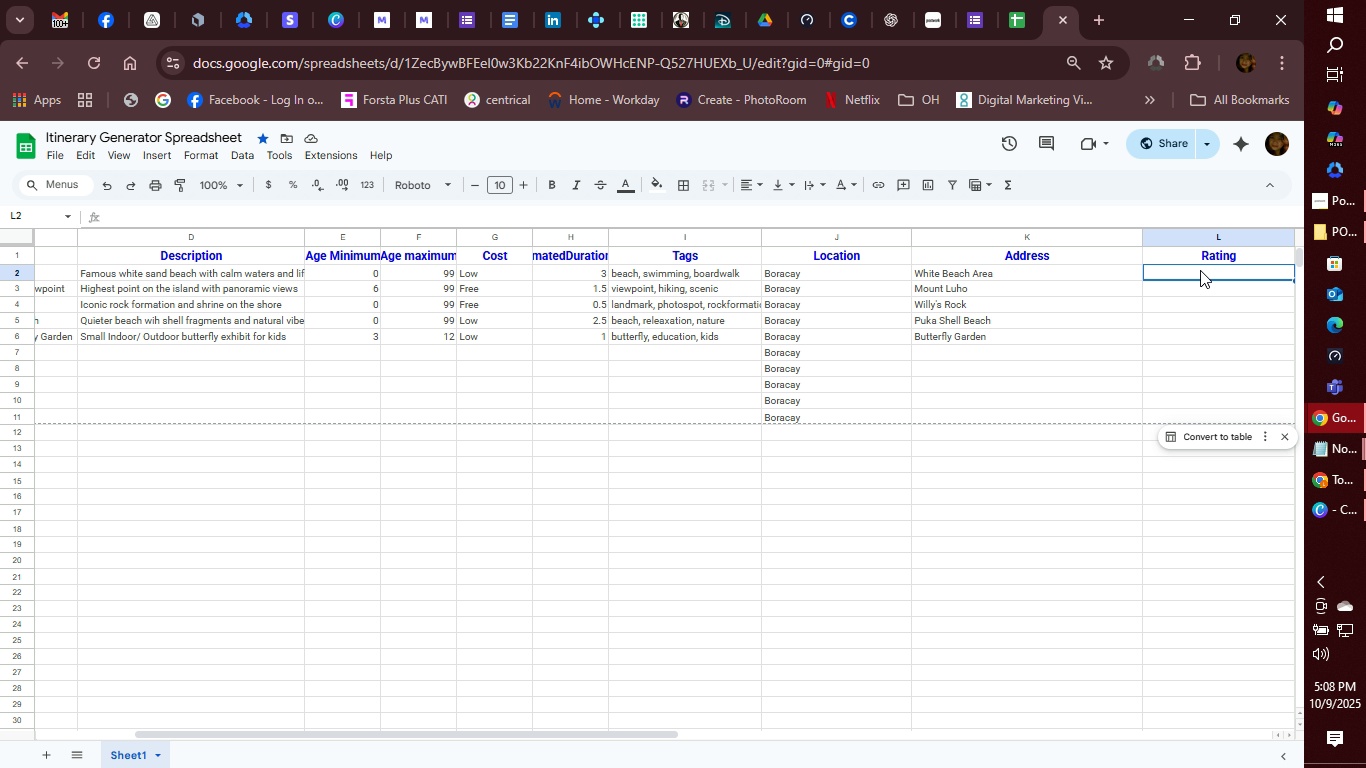 
key(4)
 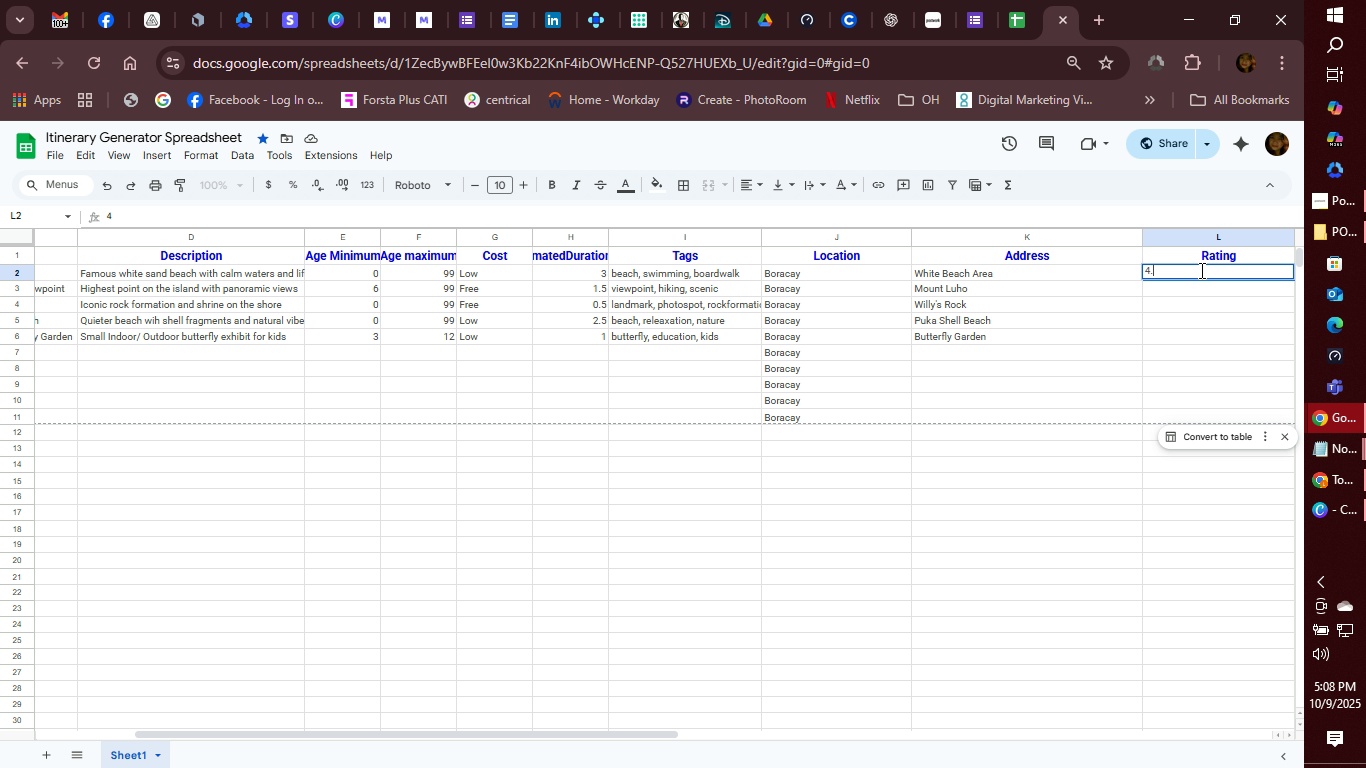 
key(Period)
 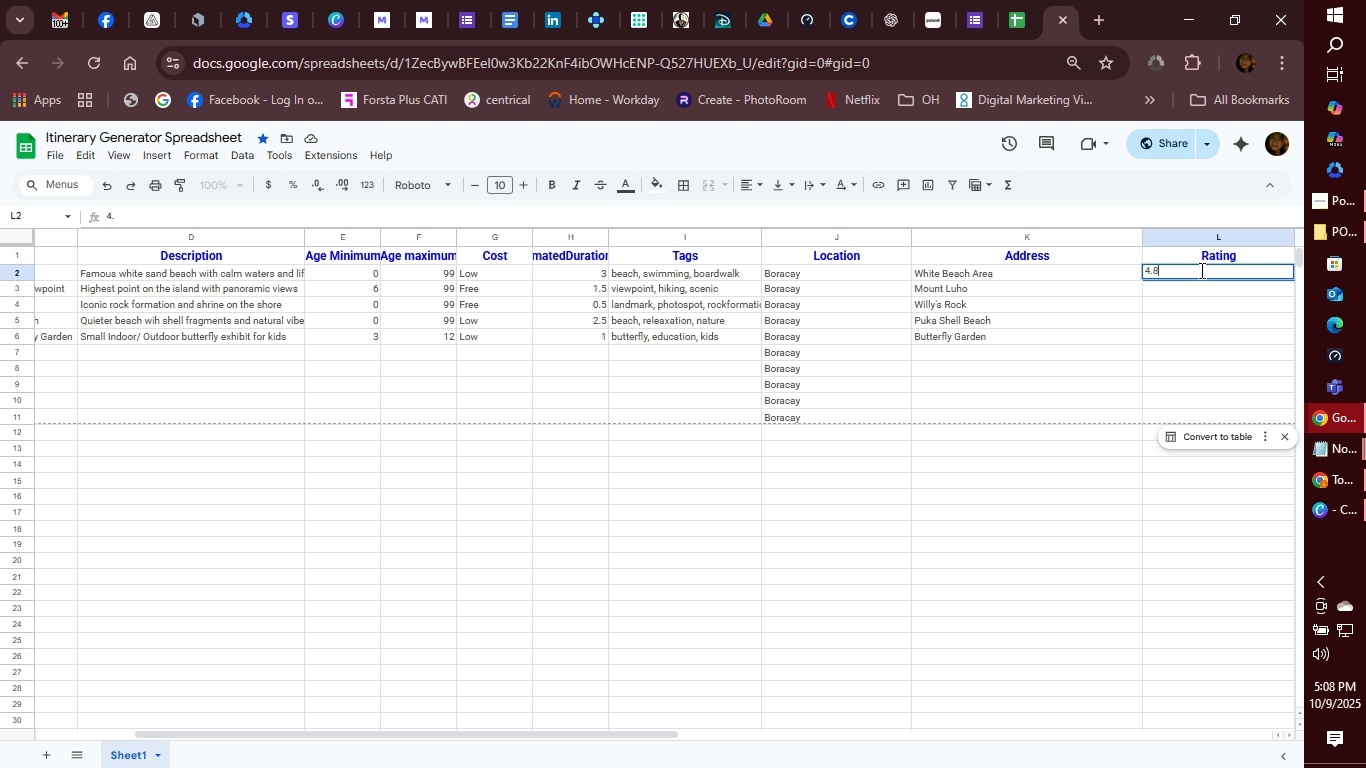 
key(8)
 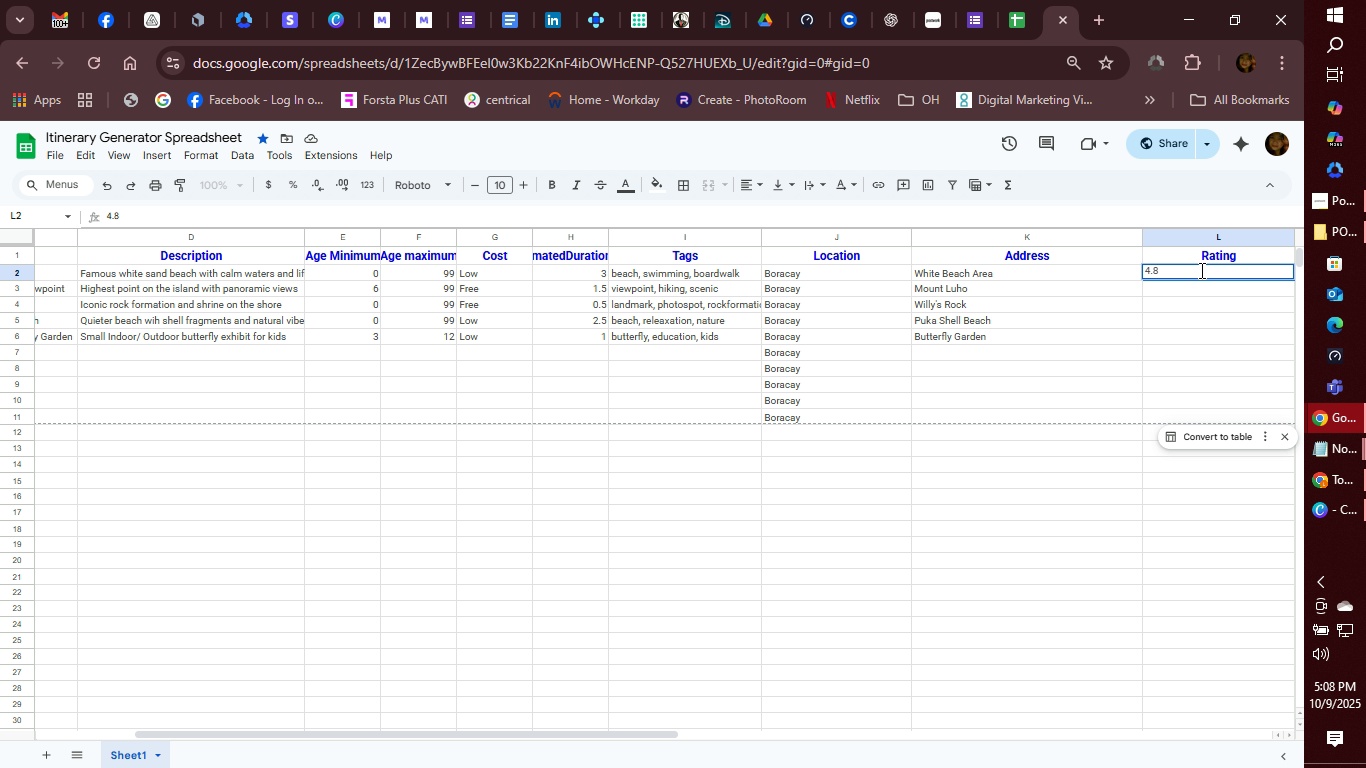 
key(Enter)
 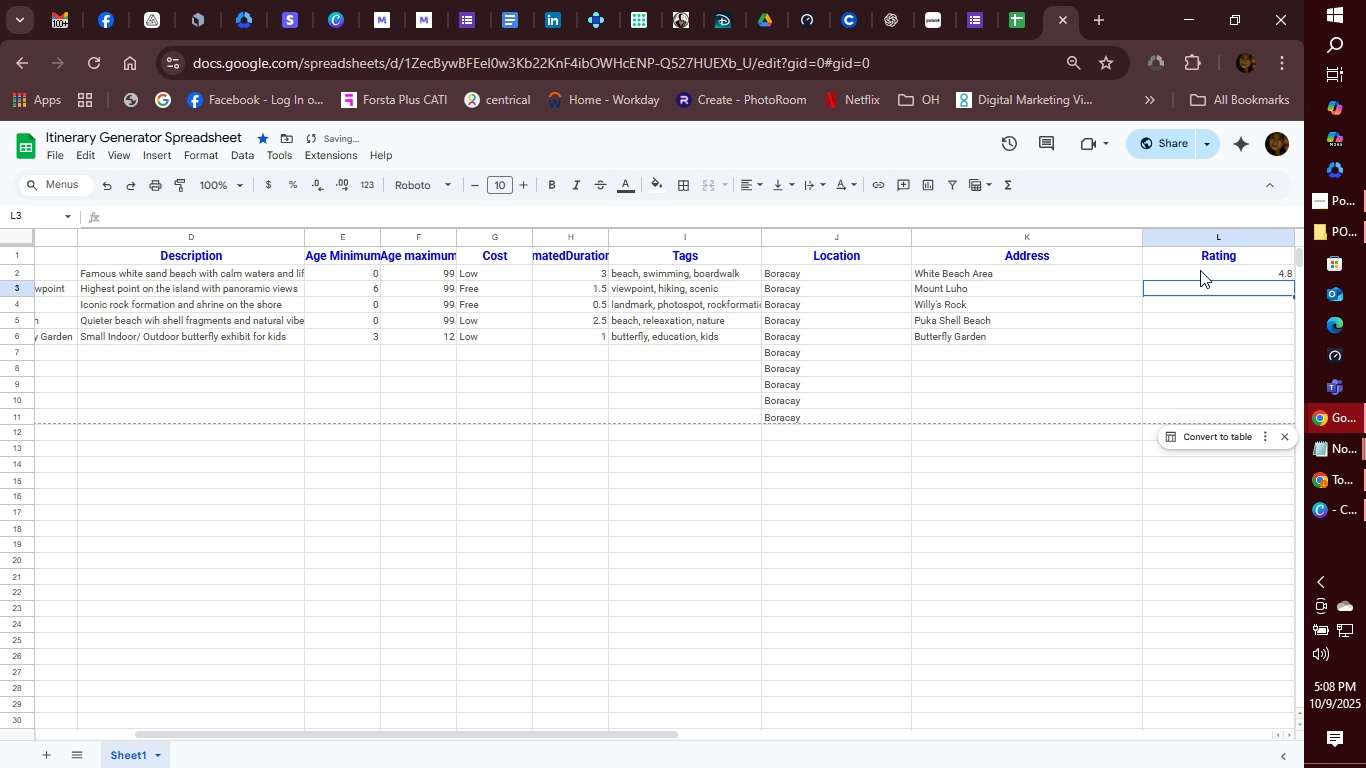 
key(4)
 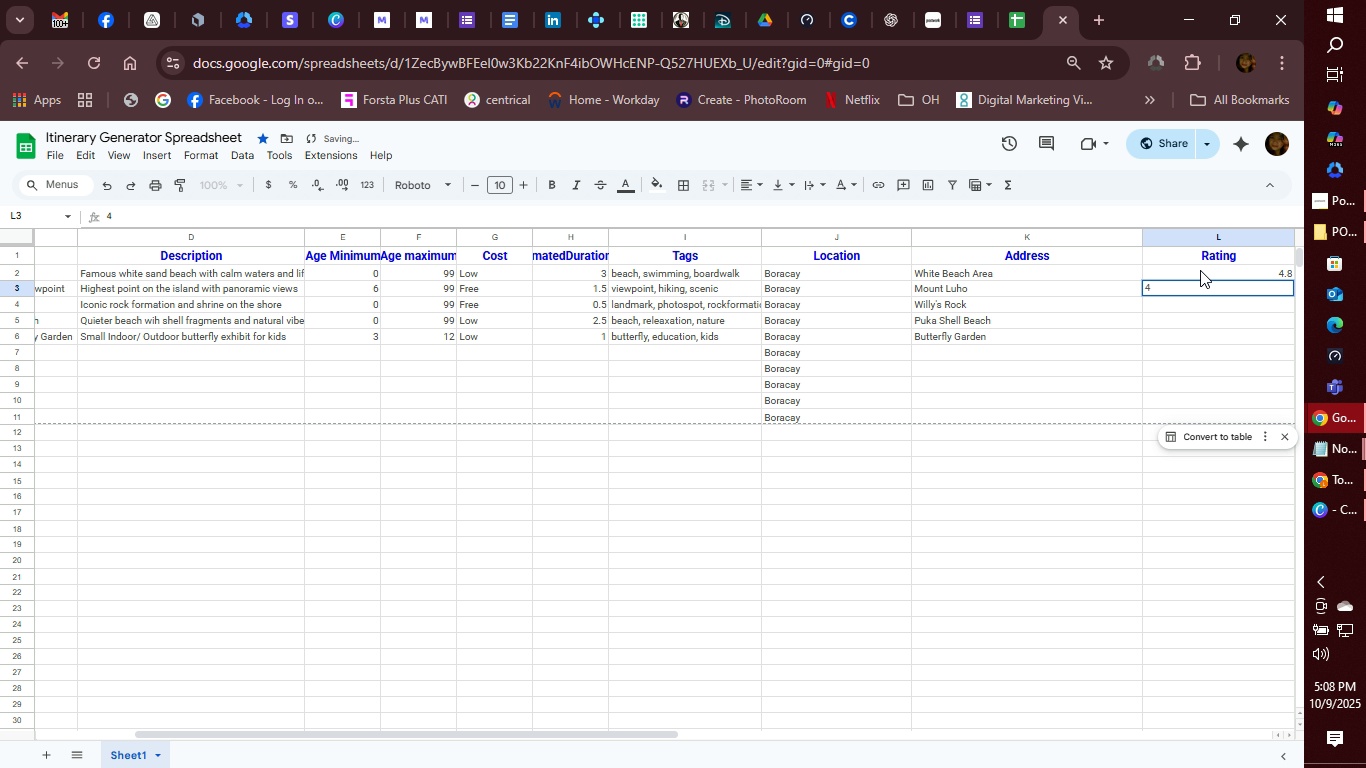 
key(Period)
 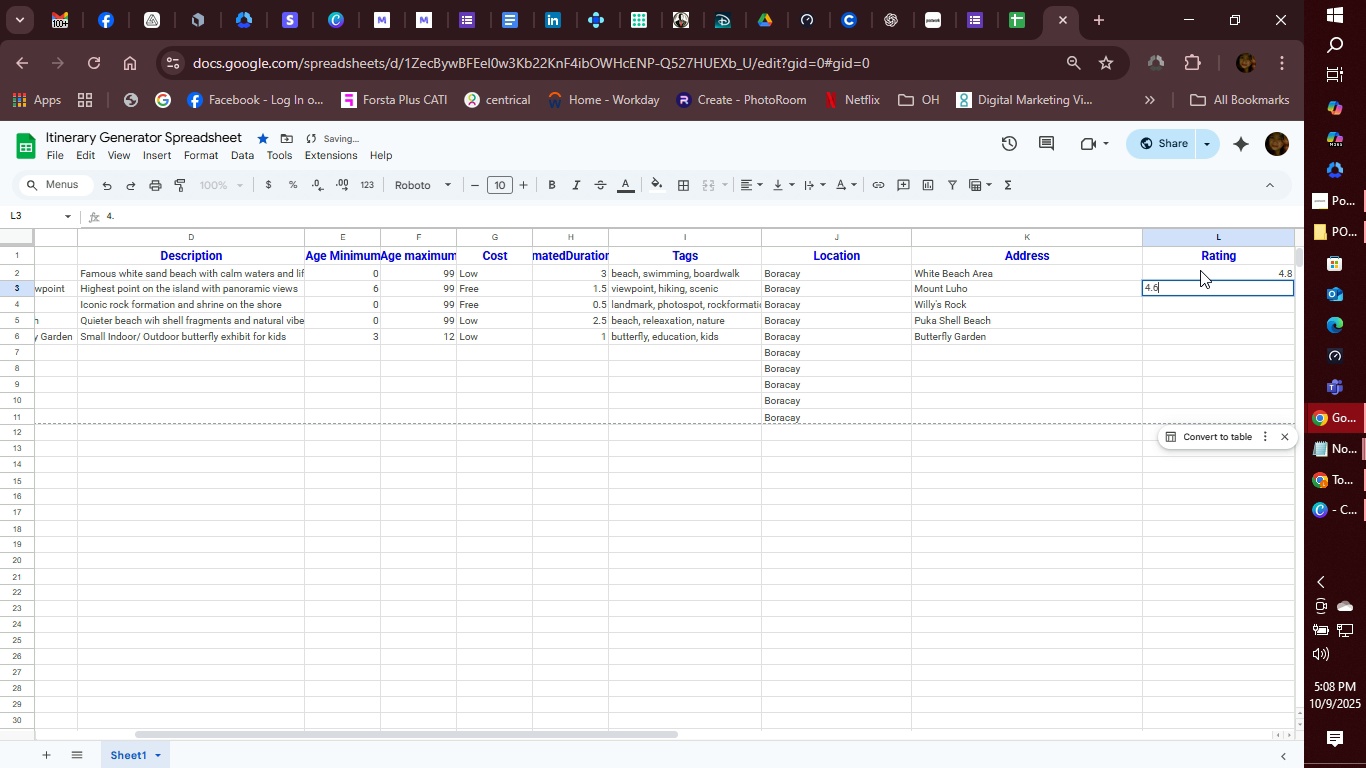 
key(6)
 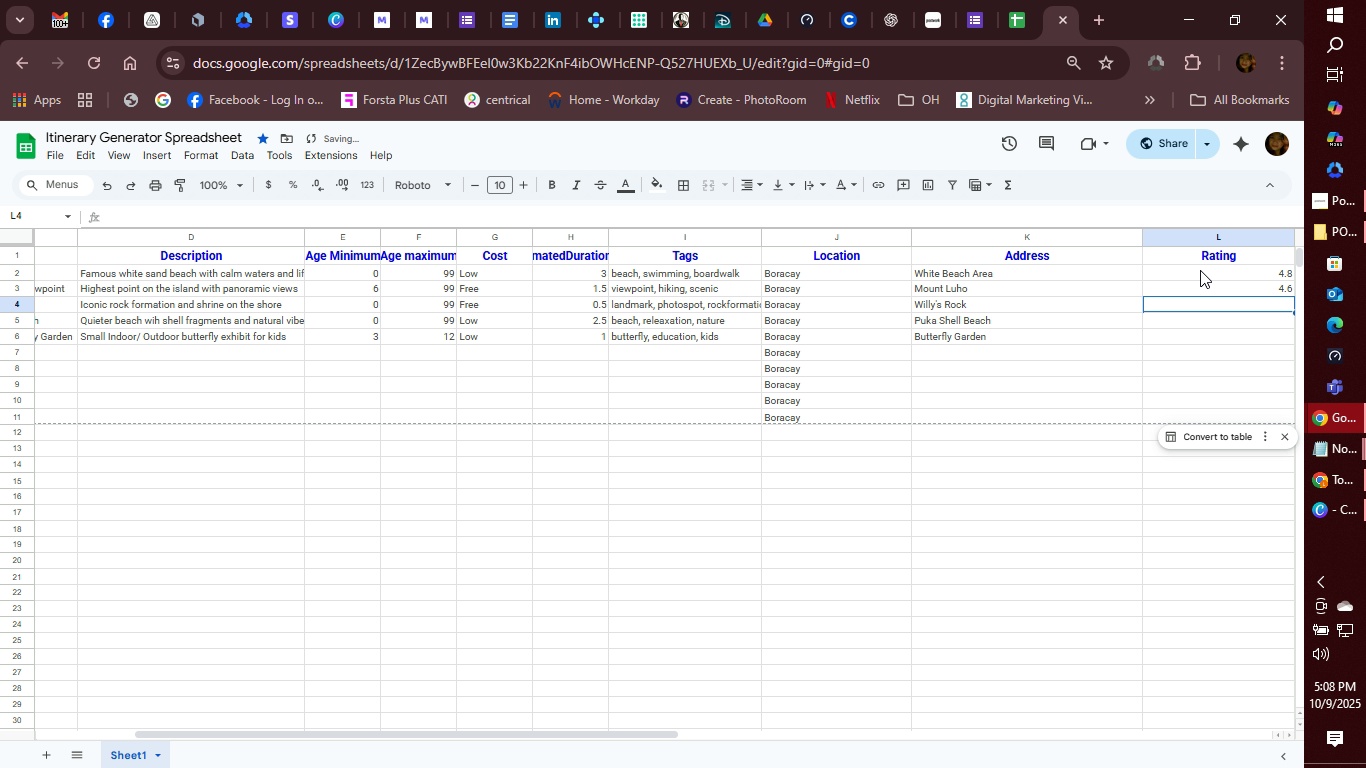 
key(Enter)
 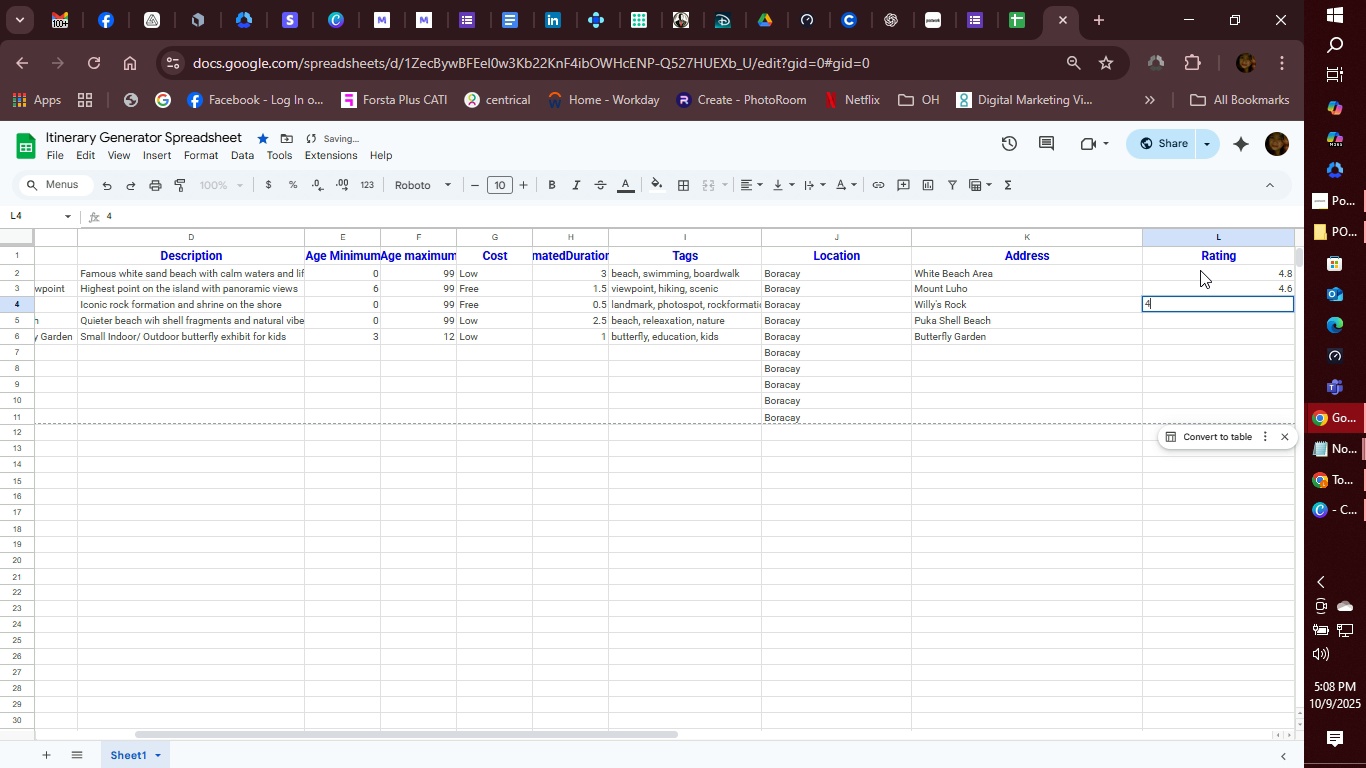 
key(4)
 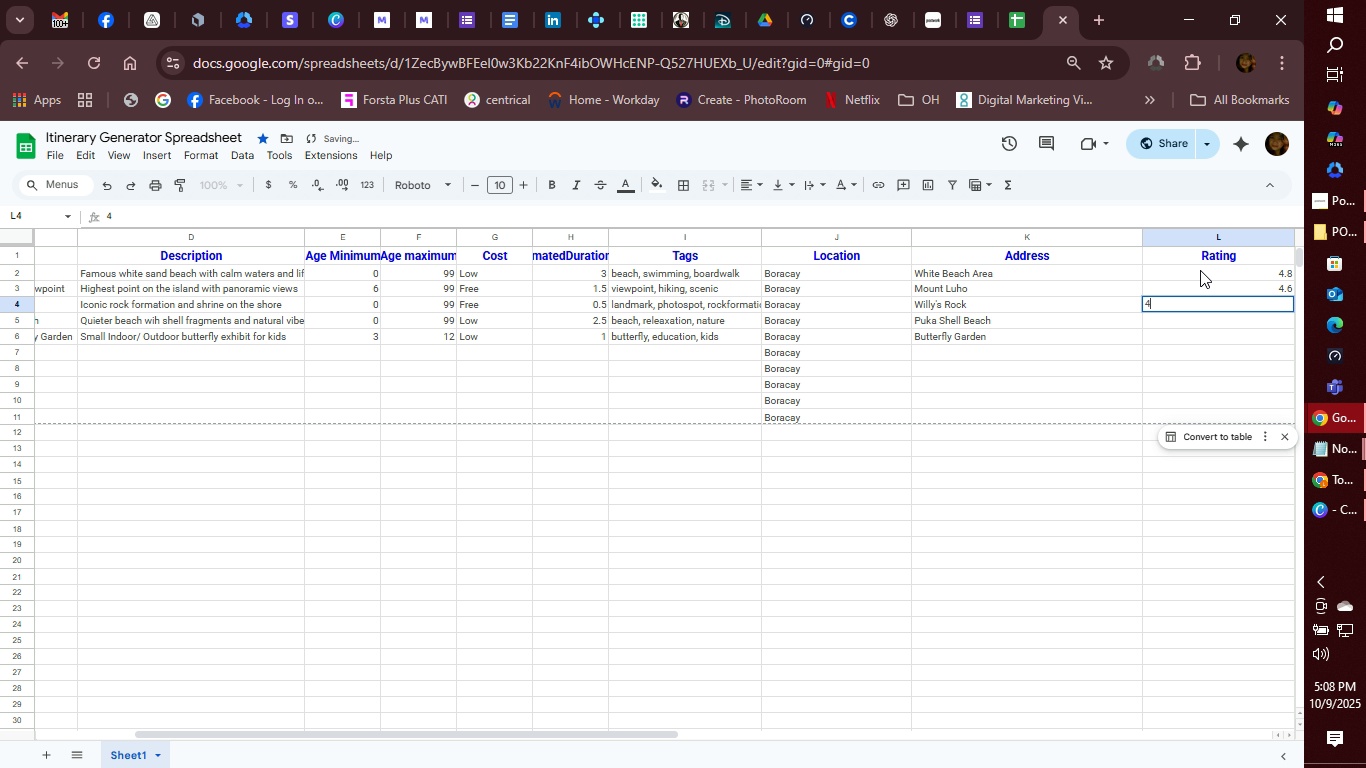 
key(Period)
 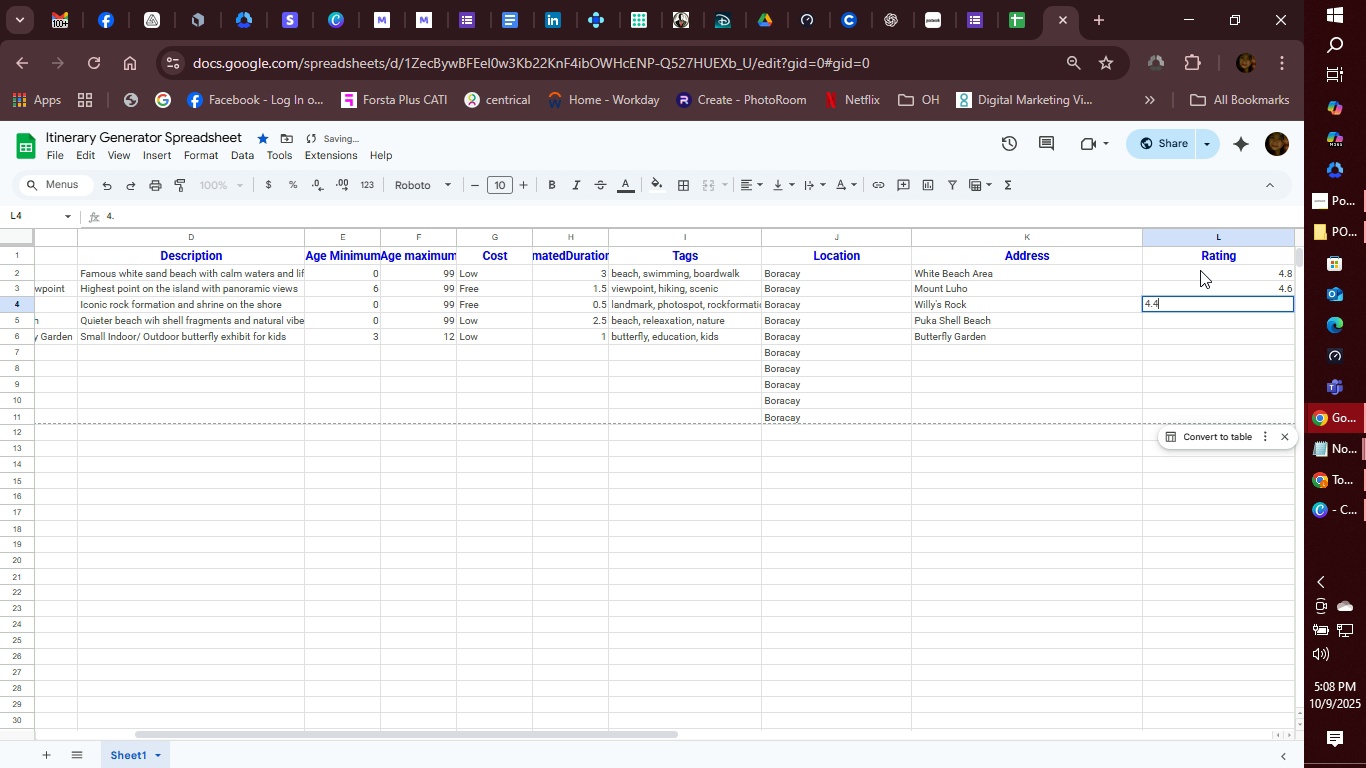 
key(4)
 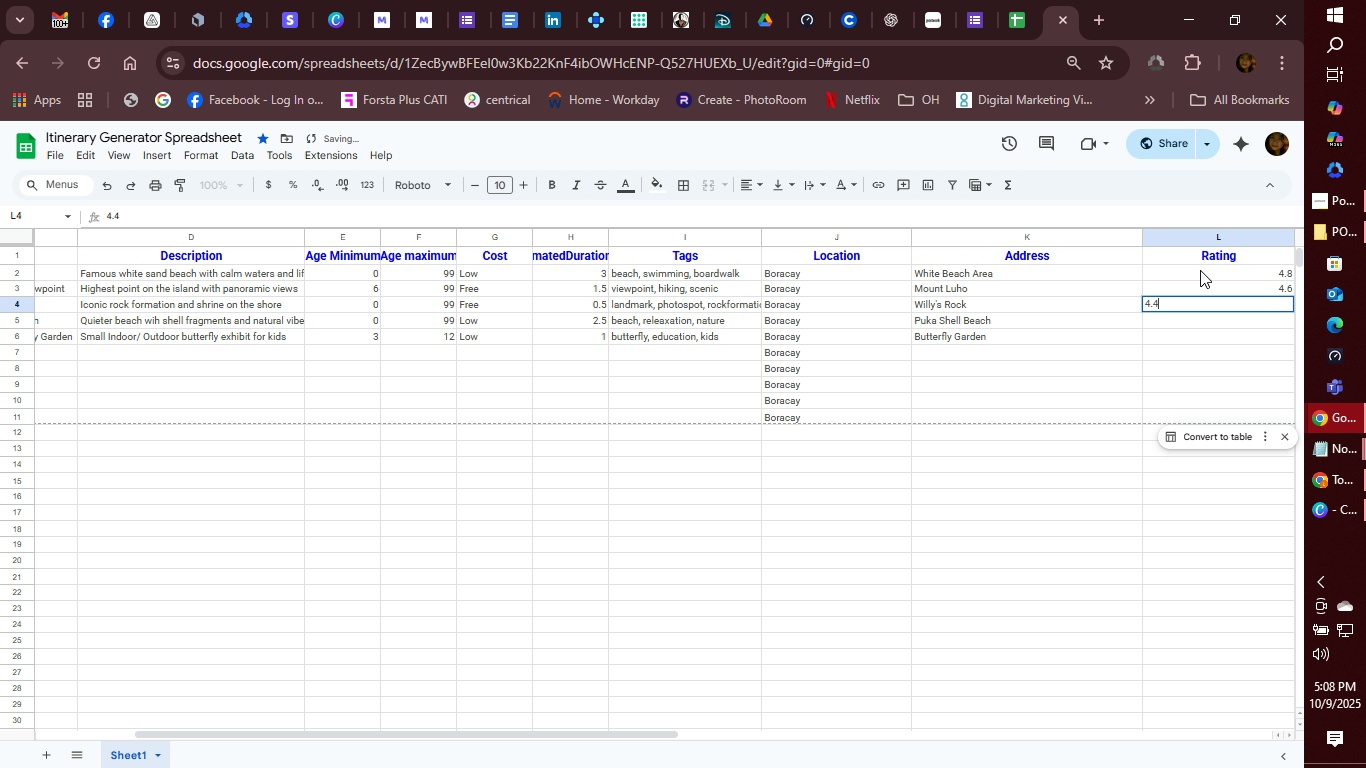 
key(Enter)
 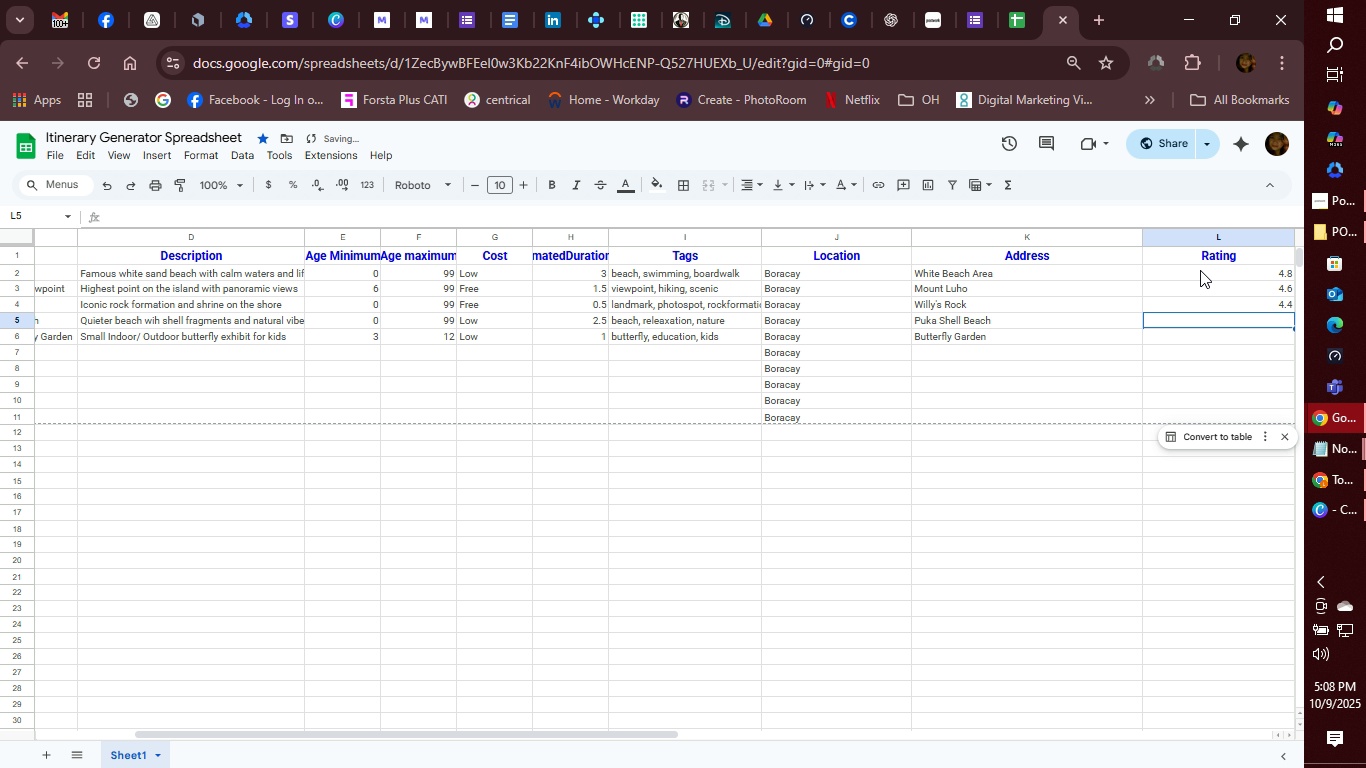 
key(4)
 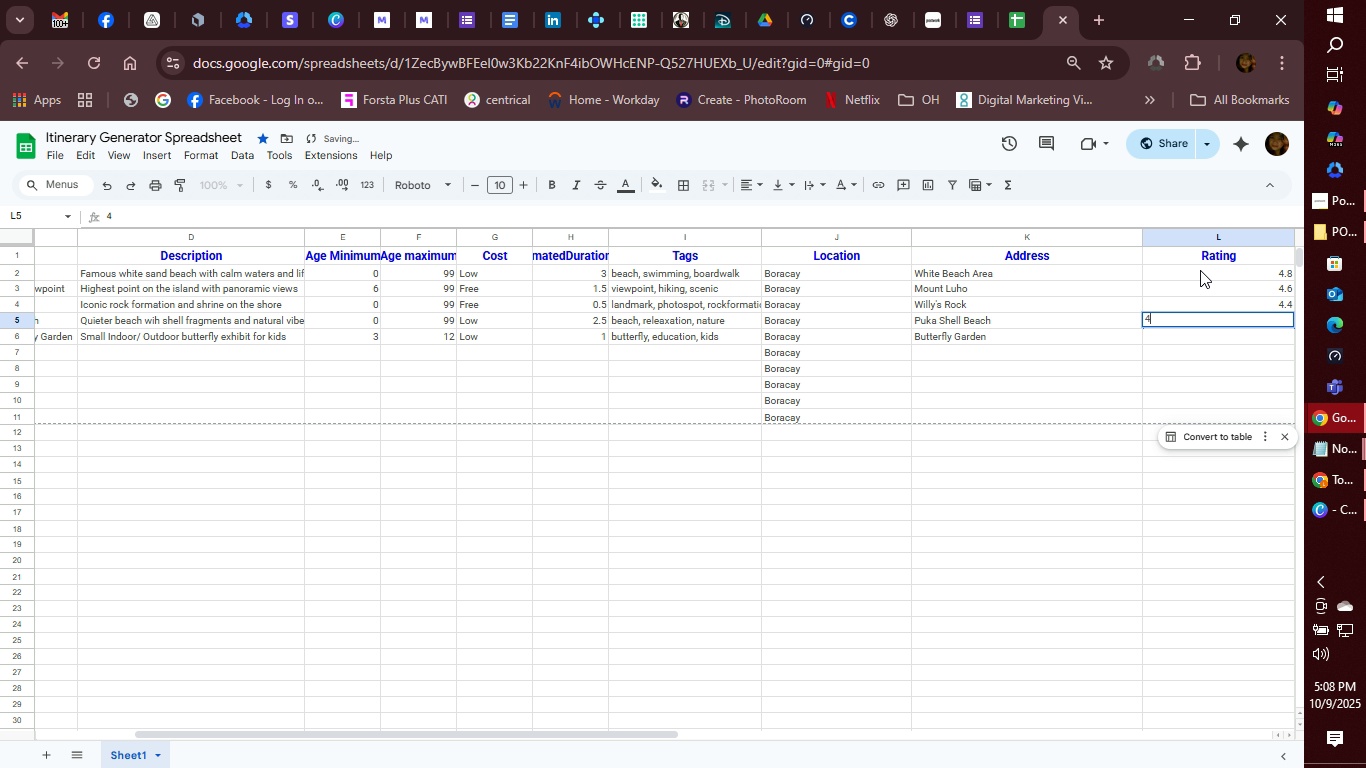 
key(Period)
 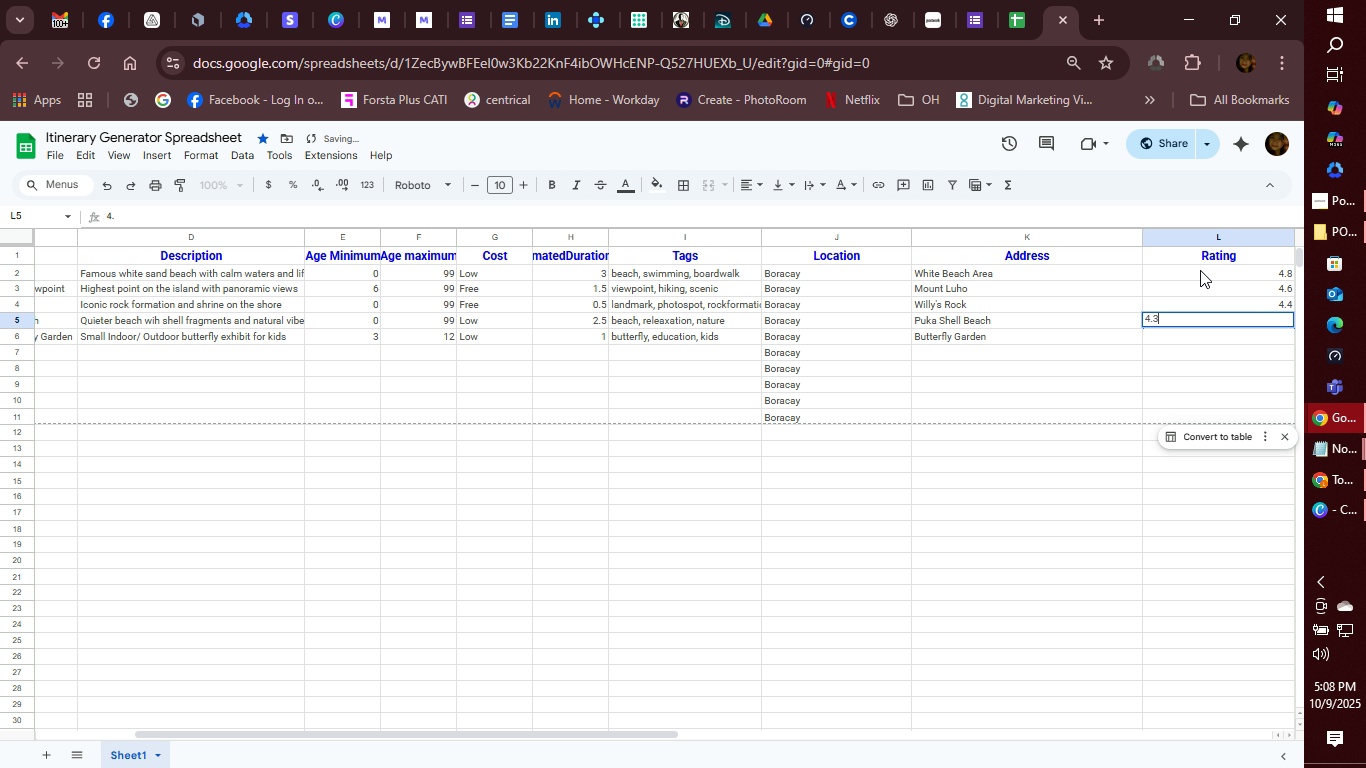 
key(3)
 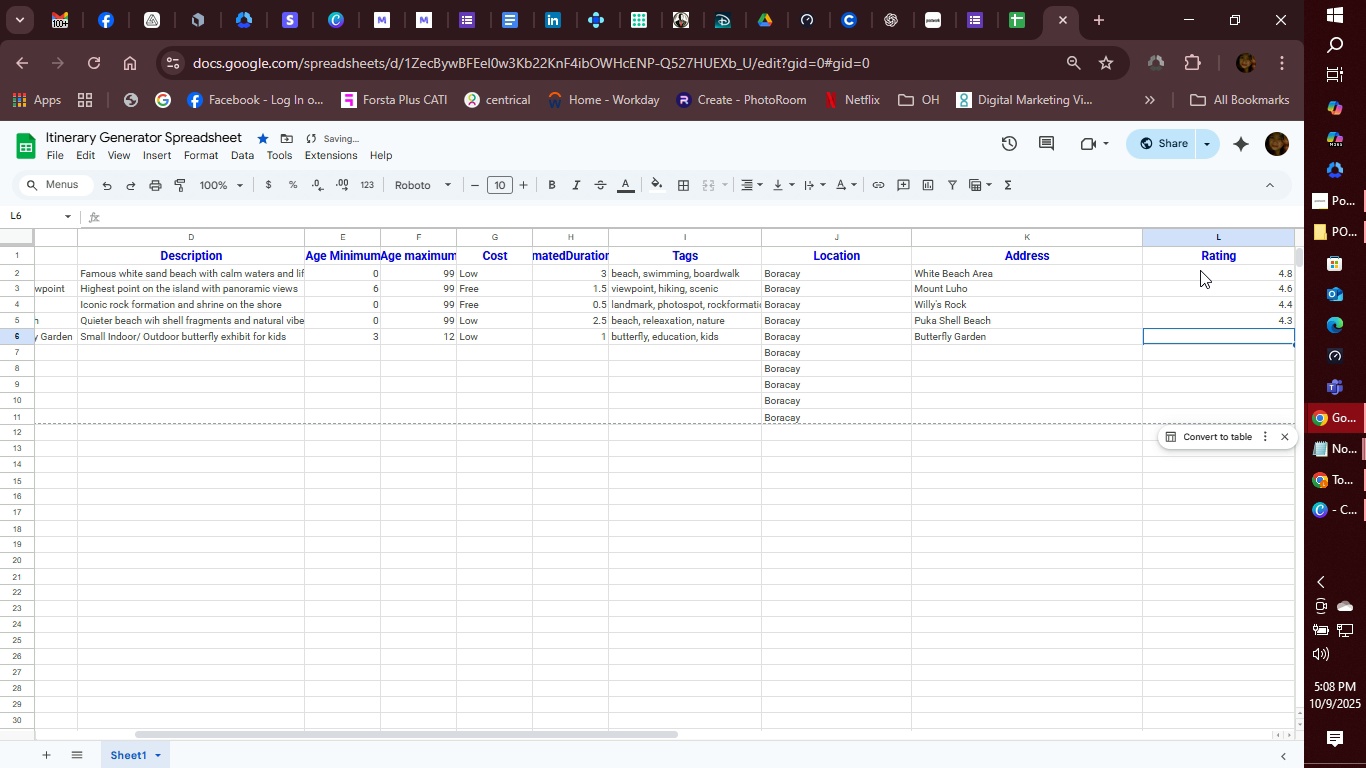 
key(Enter)
 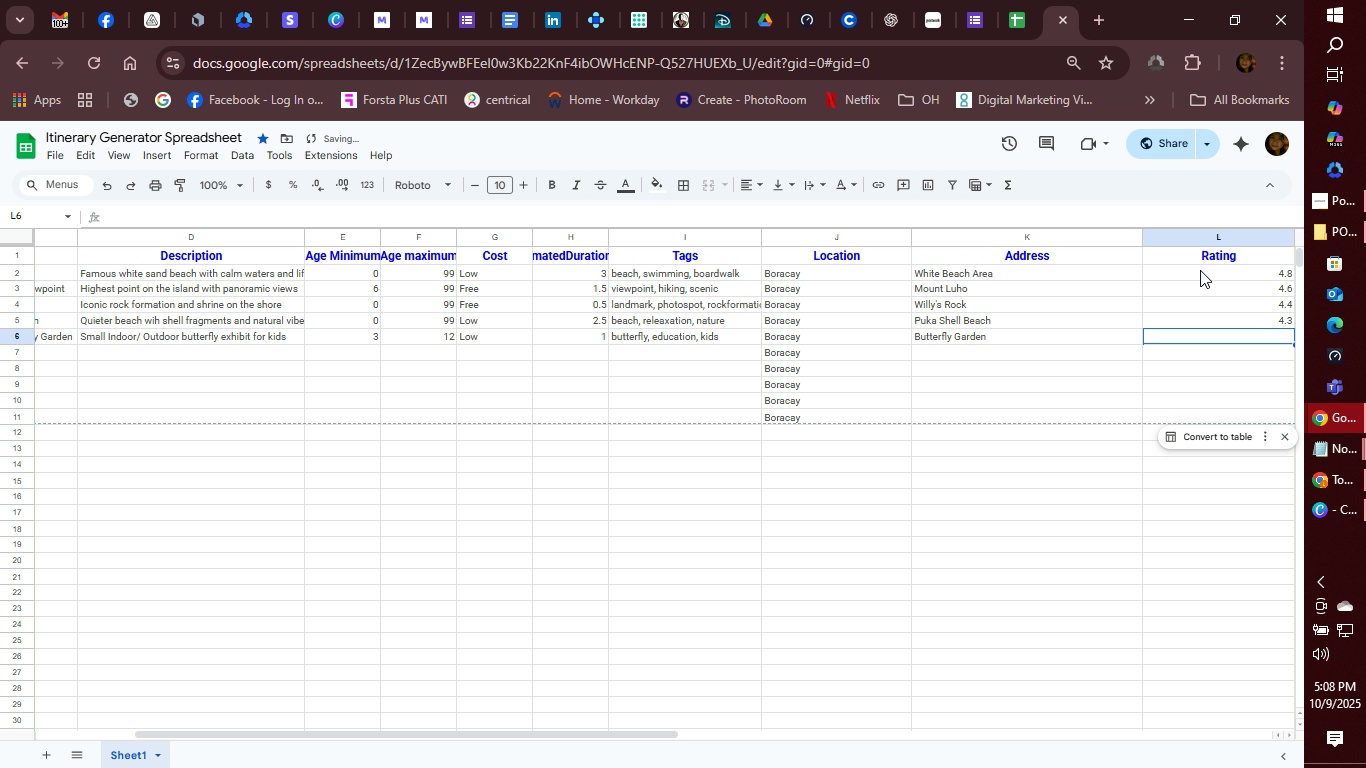 
key(4)
 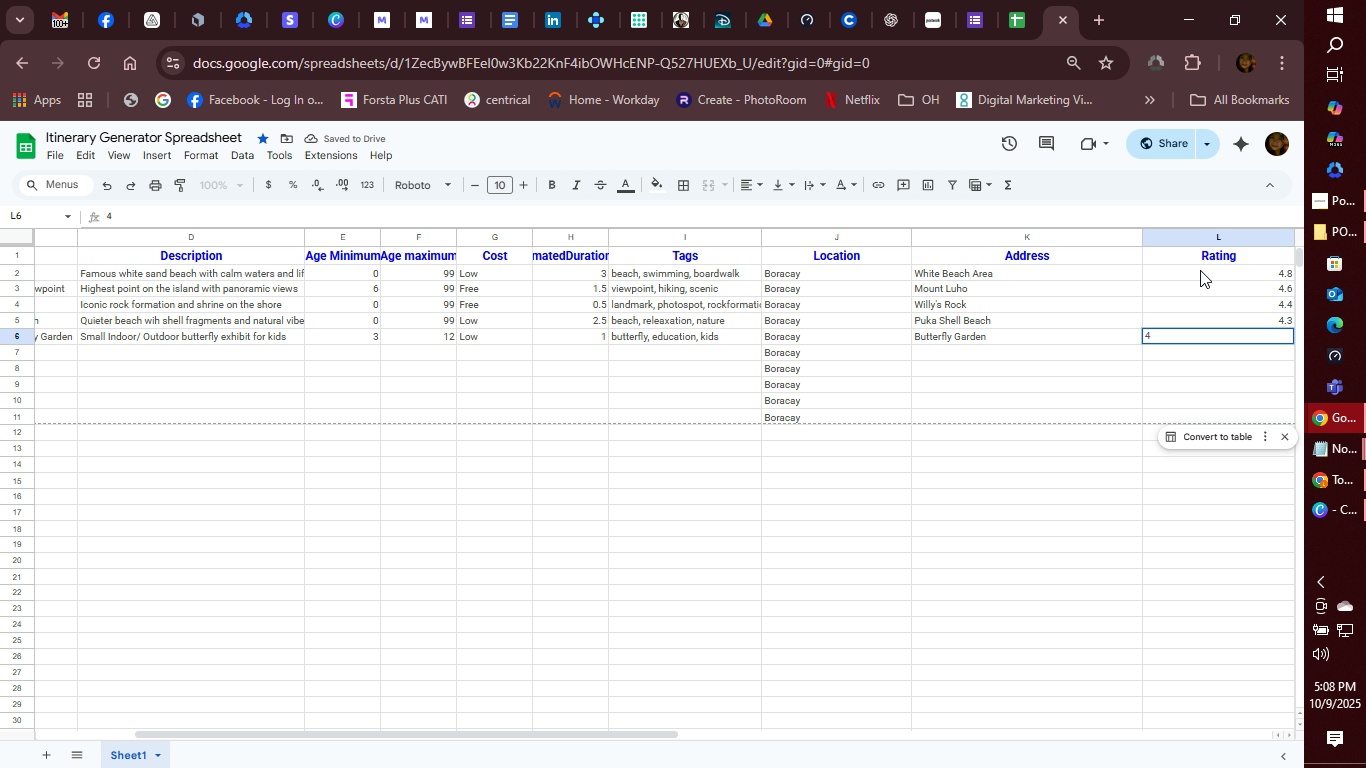 
key(Period)
 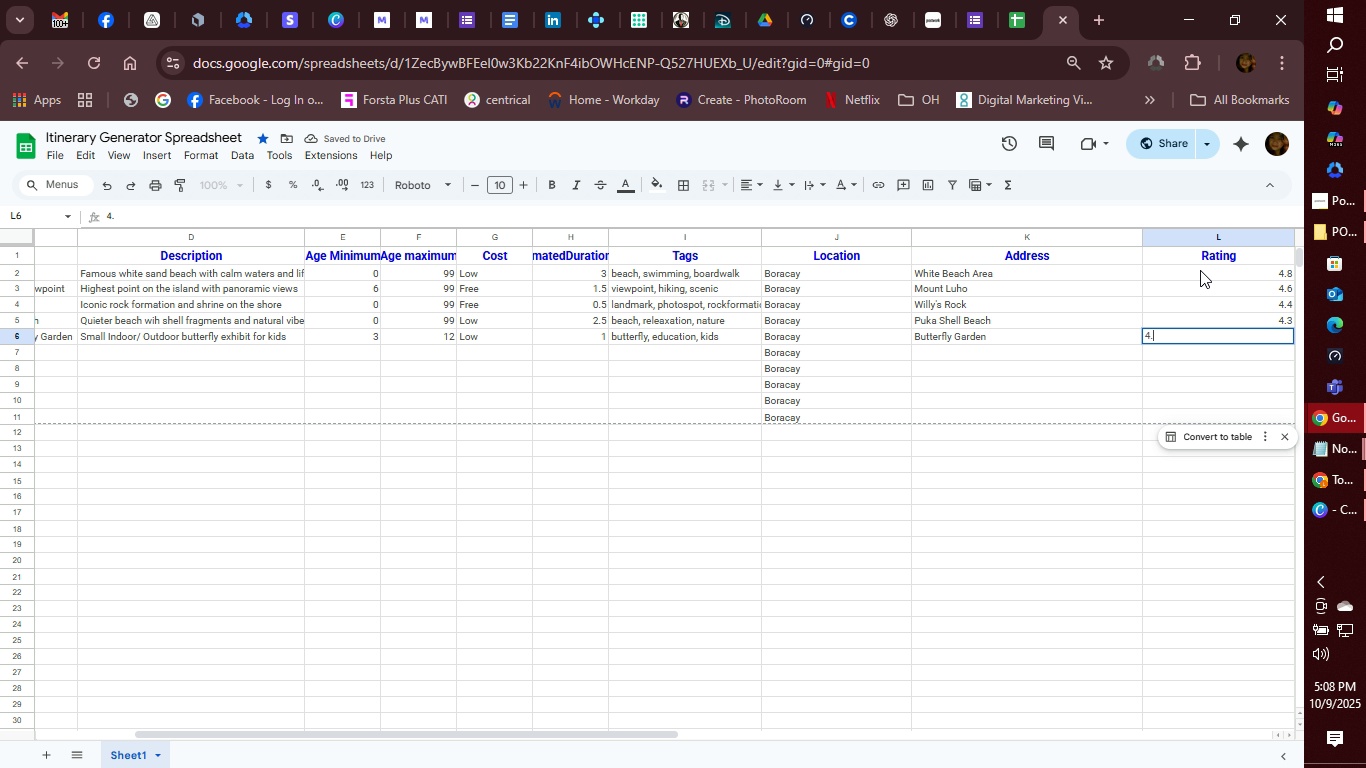 
key(2)
 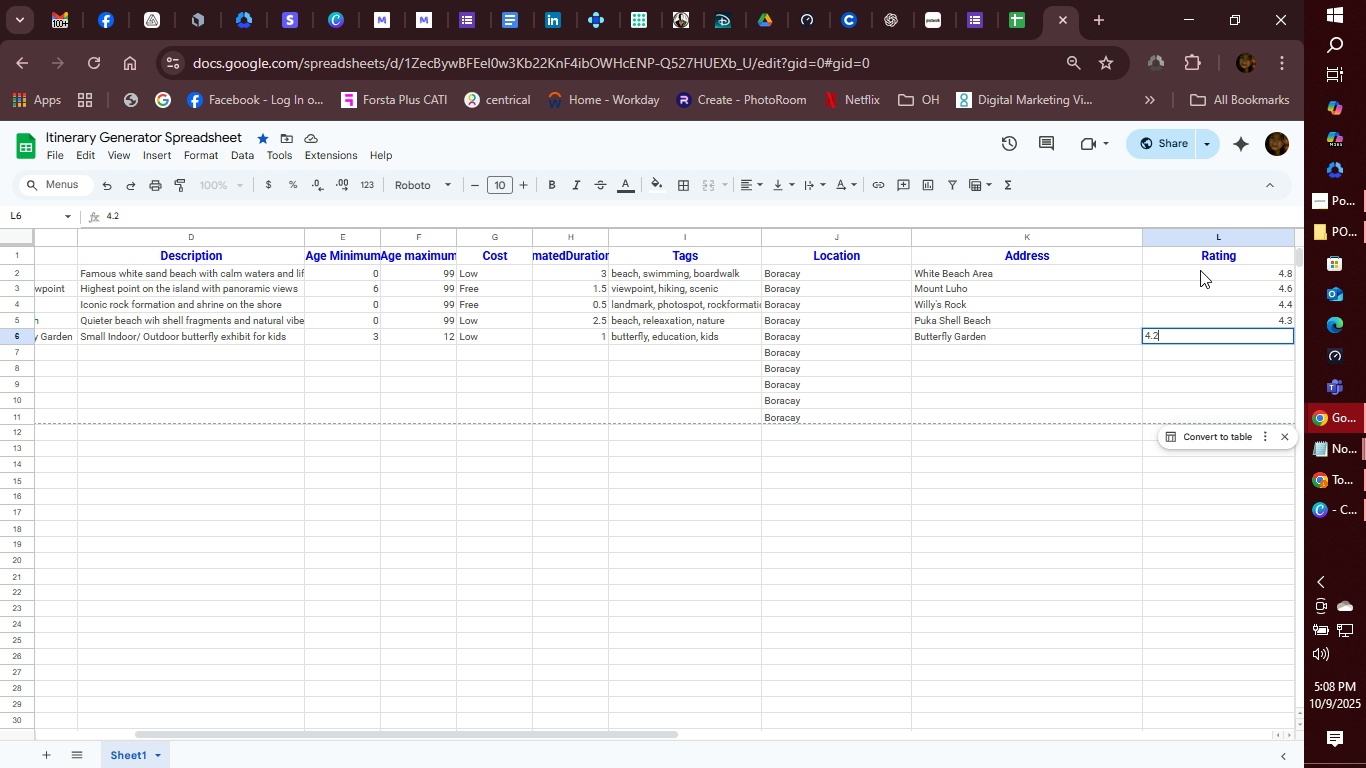 
key(Enter)
 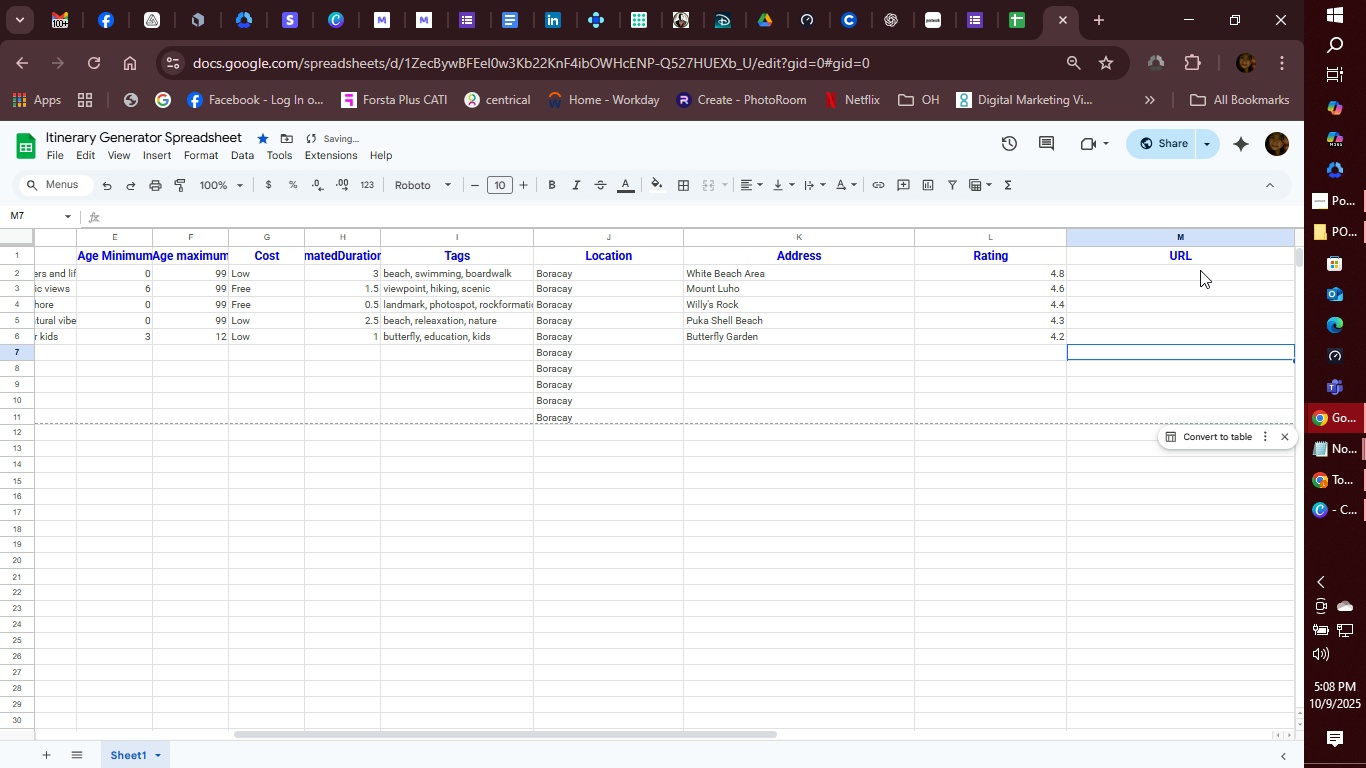 
key(Tab)
 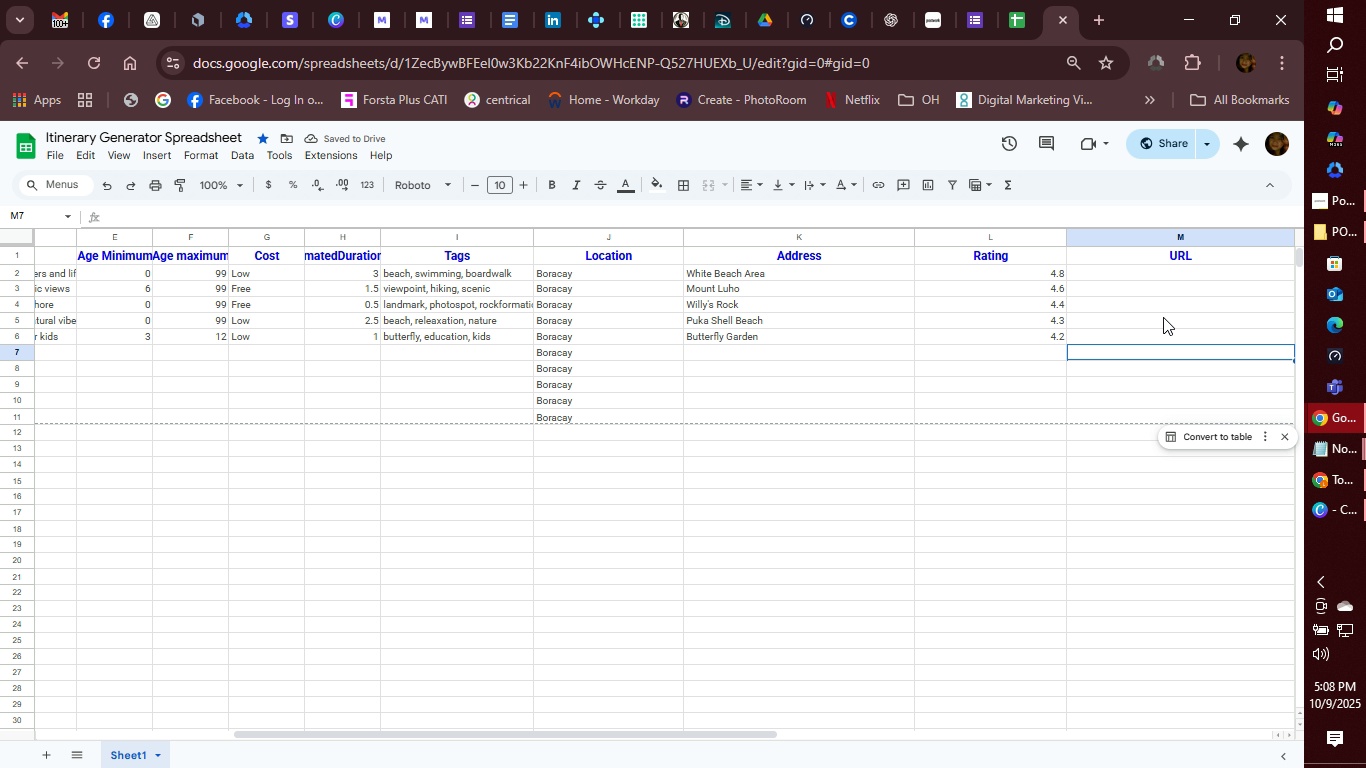 
key(Tab)
 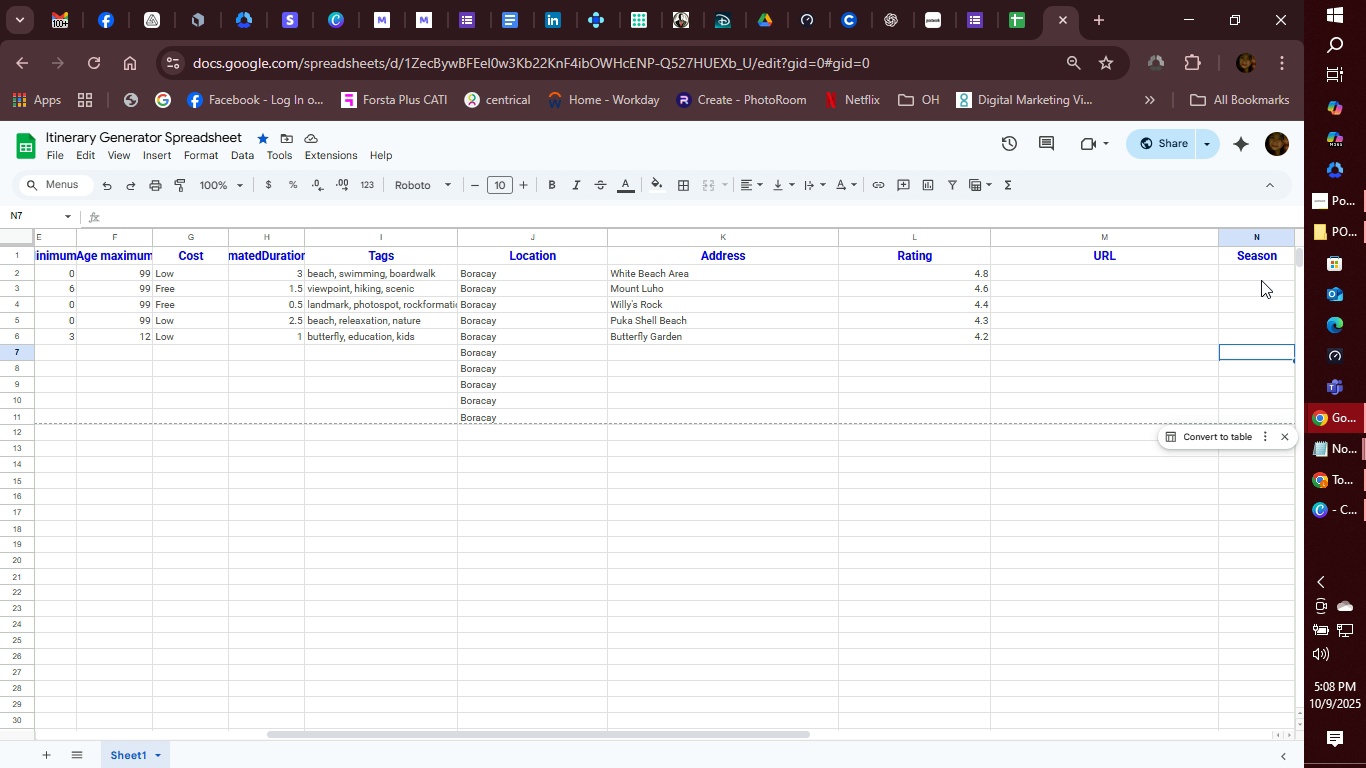 
left_click([1263, 274])
 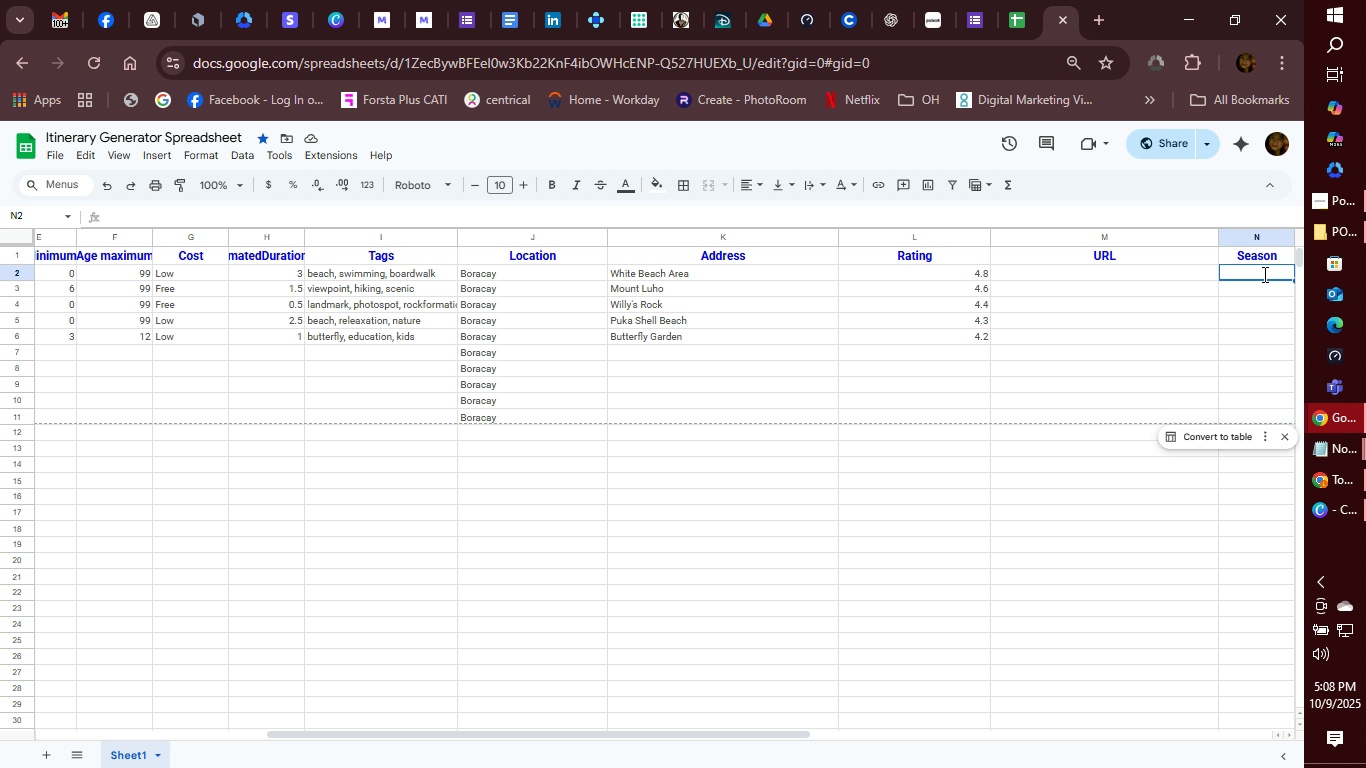 
type(All )
key(Backspace)
type(Year)
 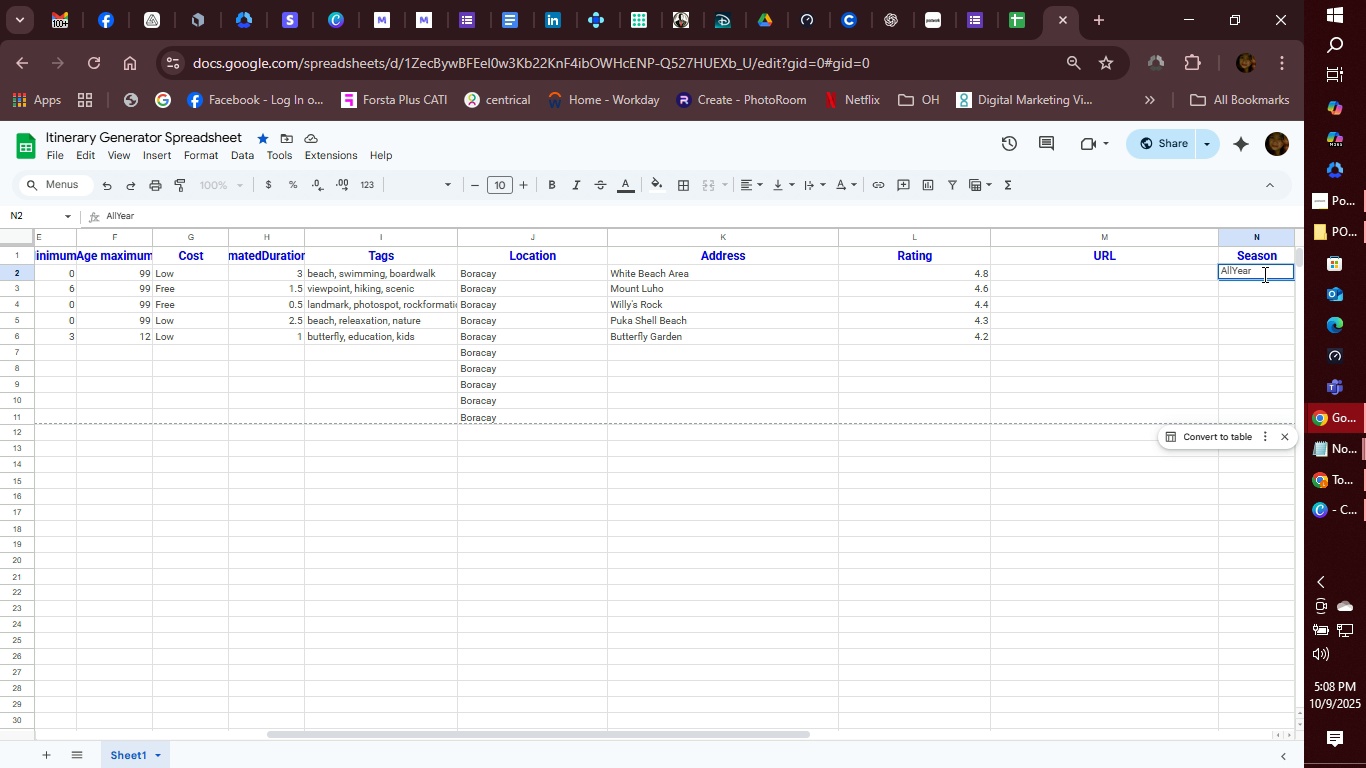 
key(Control+C)
 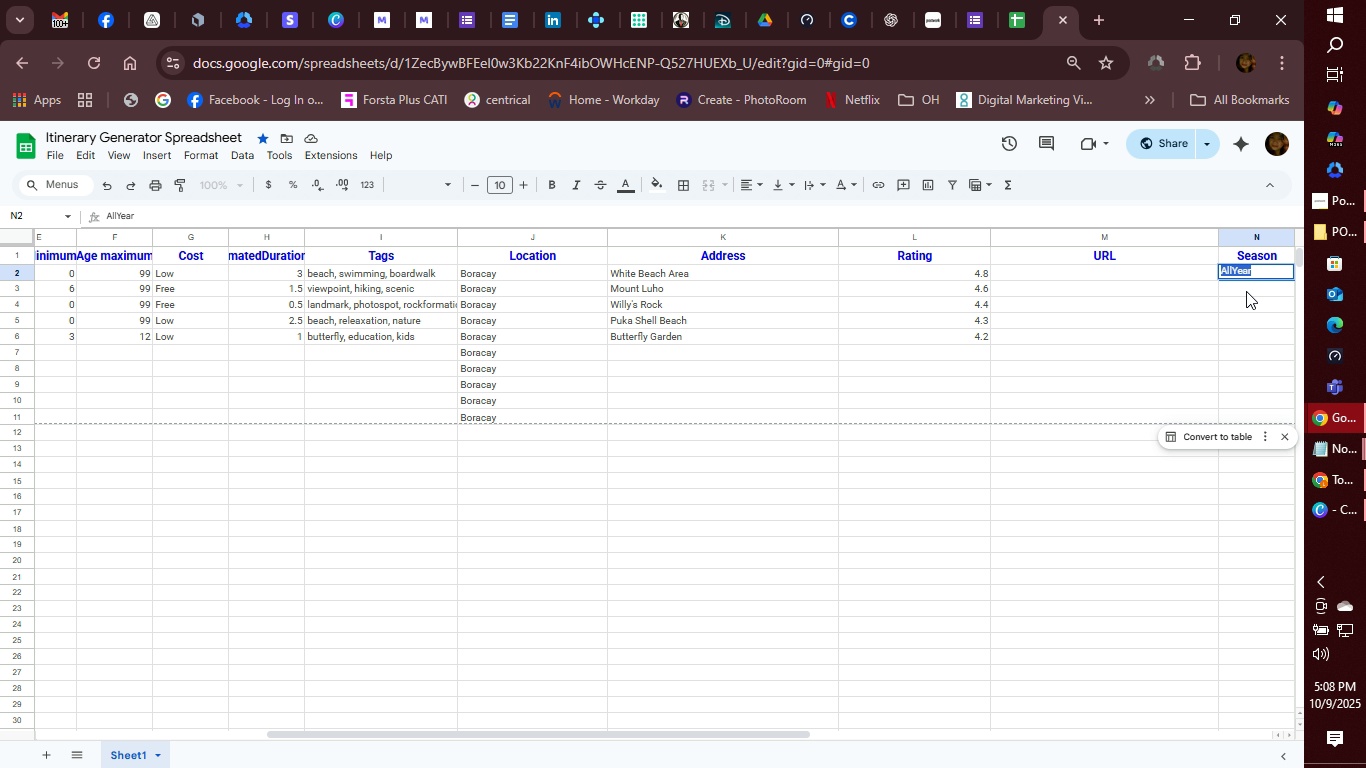 
left_click([1245, 293])
 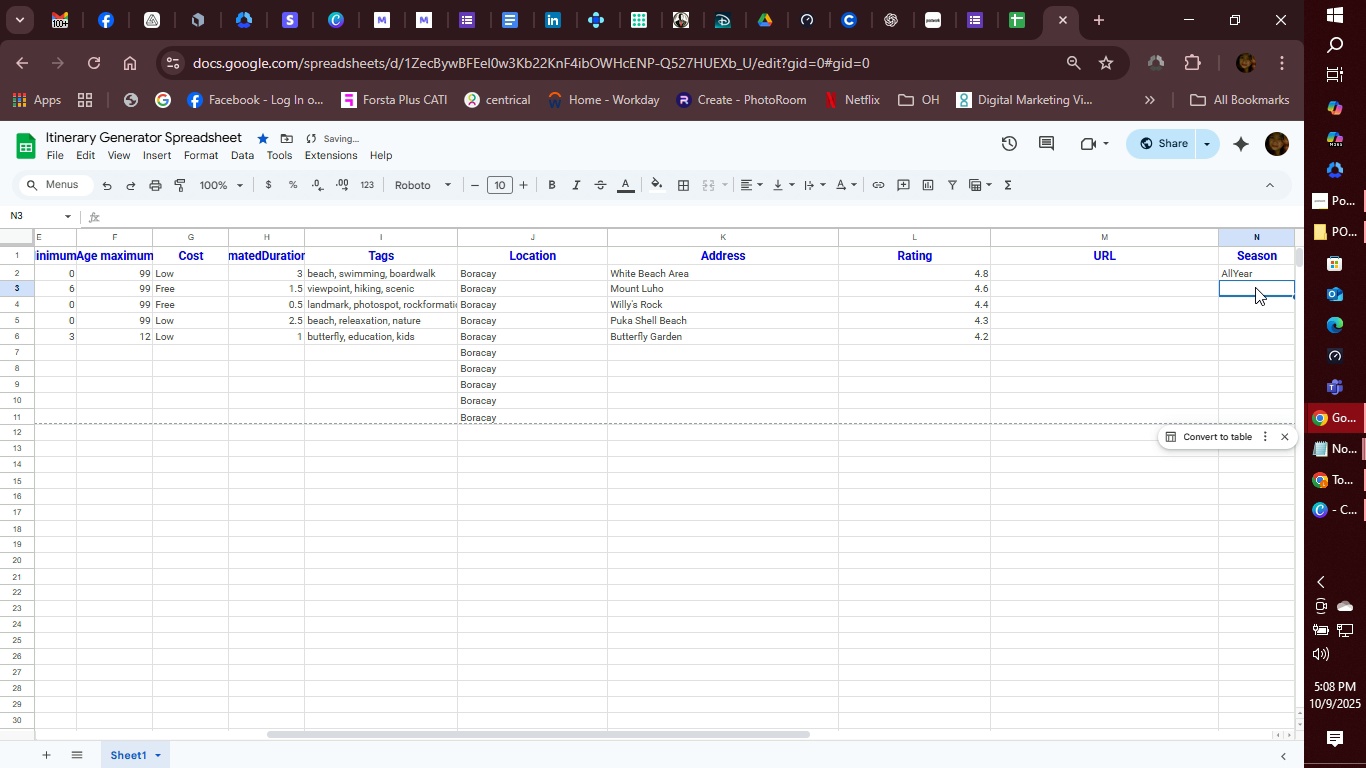 
key(Control+V)
 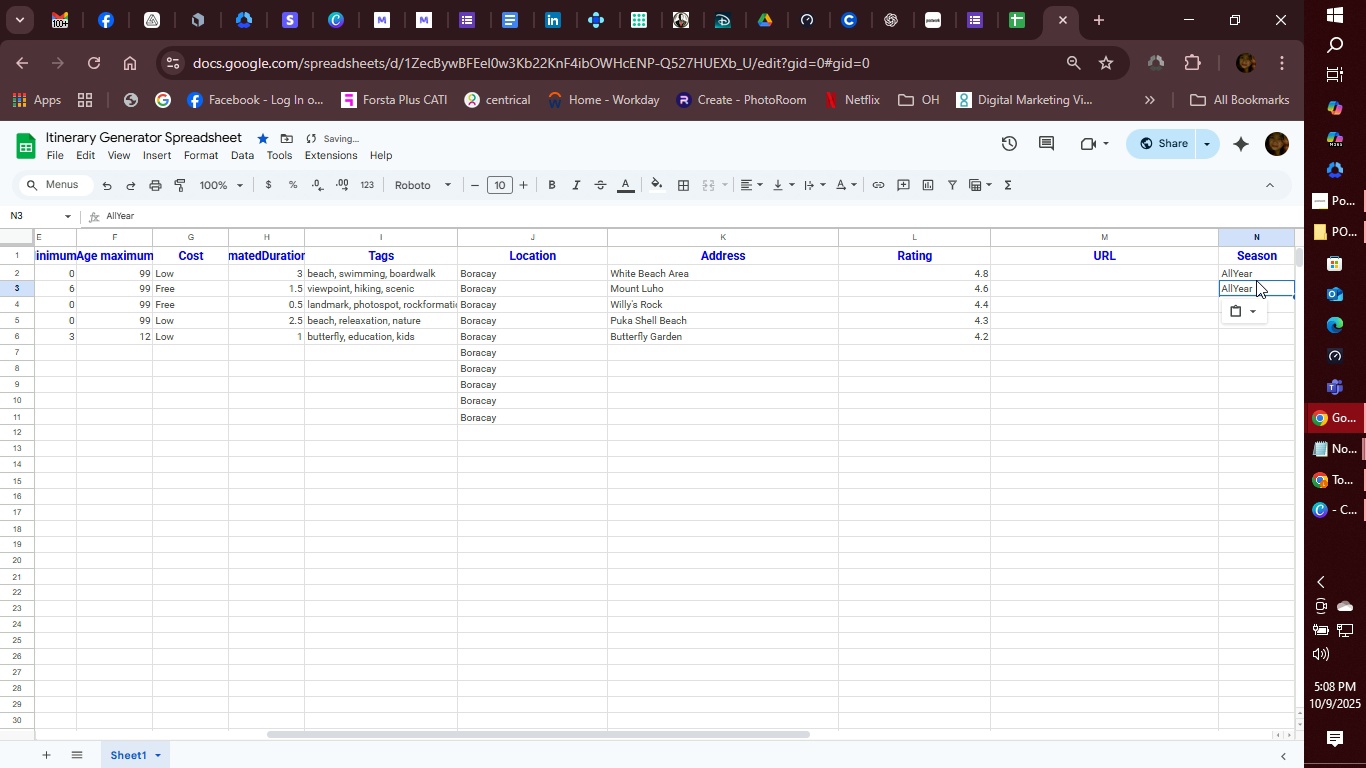 
key(Enter)
 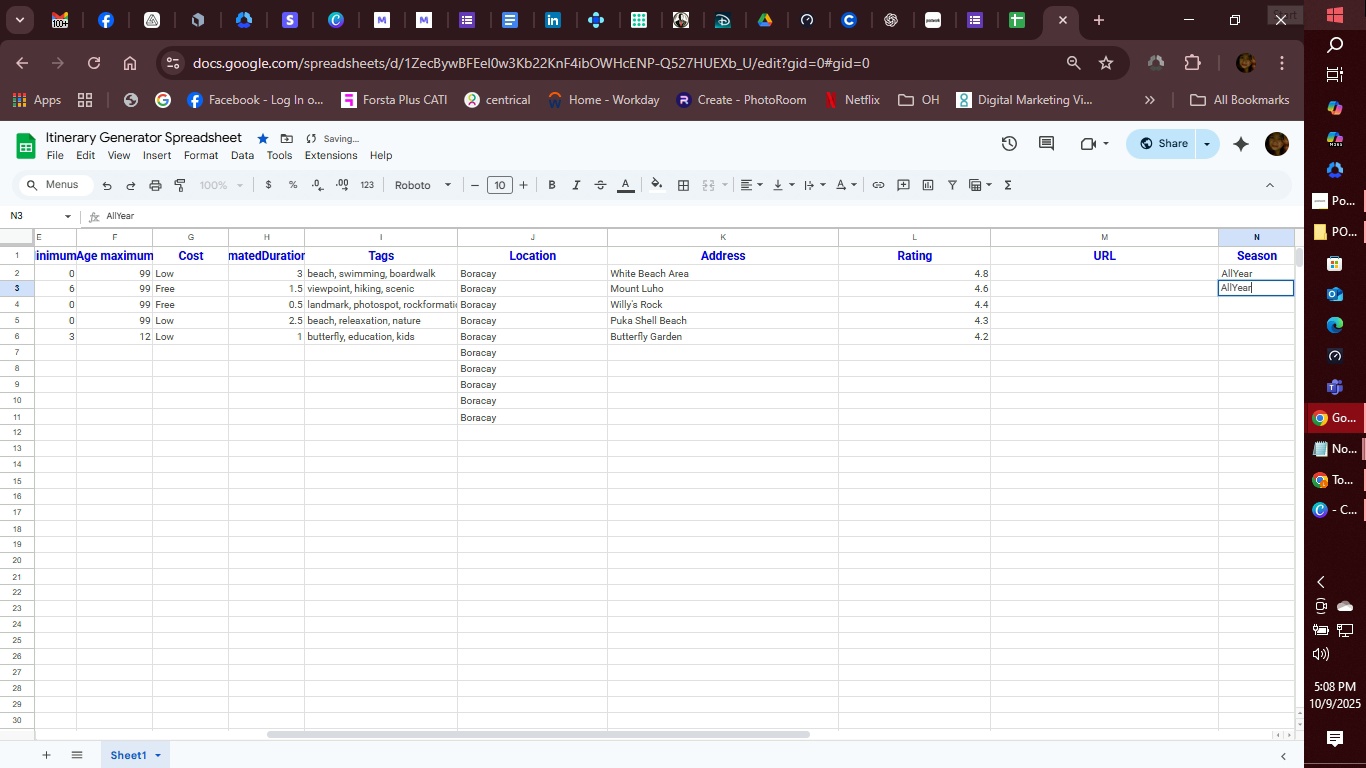 
key(Control+V)
 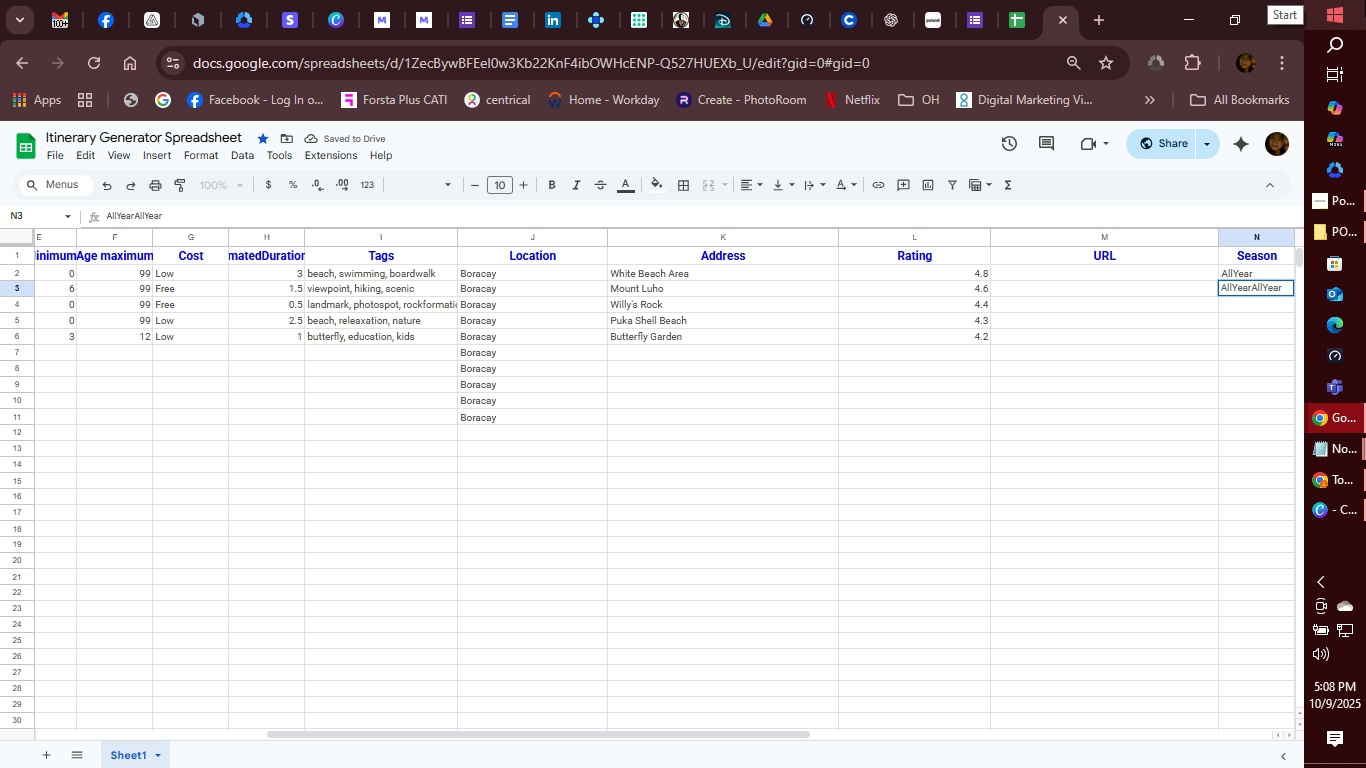 
key(Backspace)
 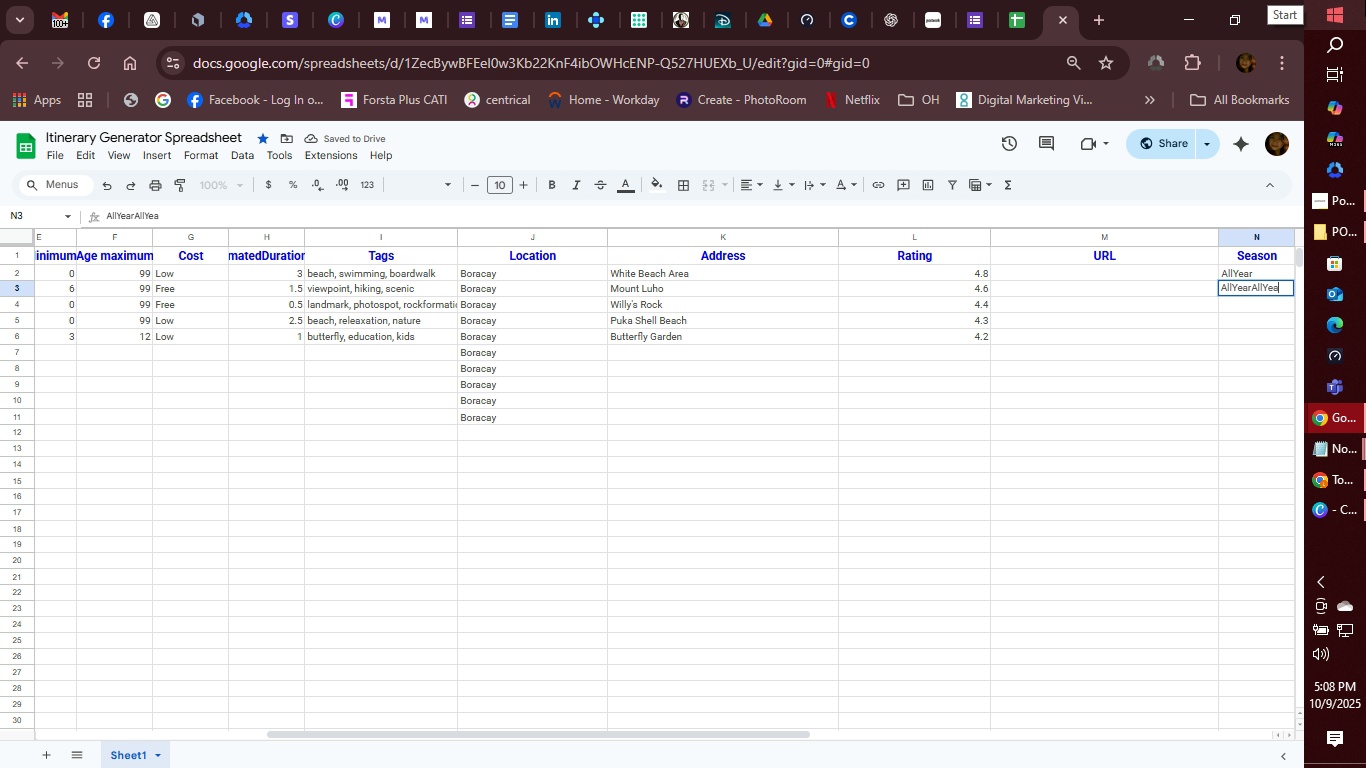 
key(Backspace)
 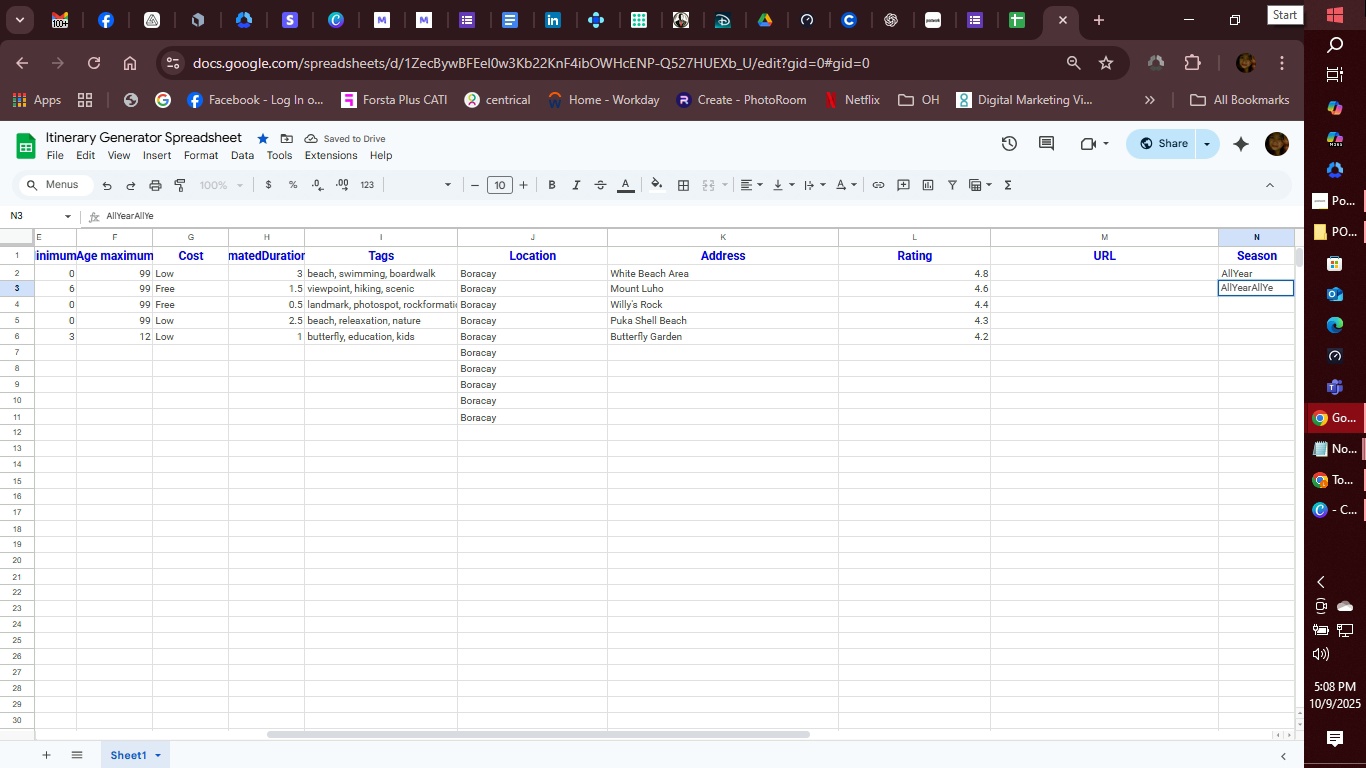 
key(Backspace)
 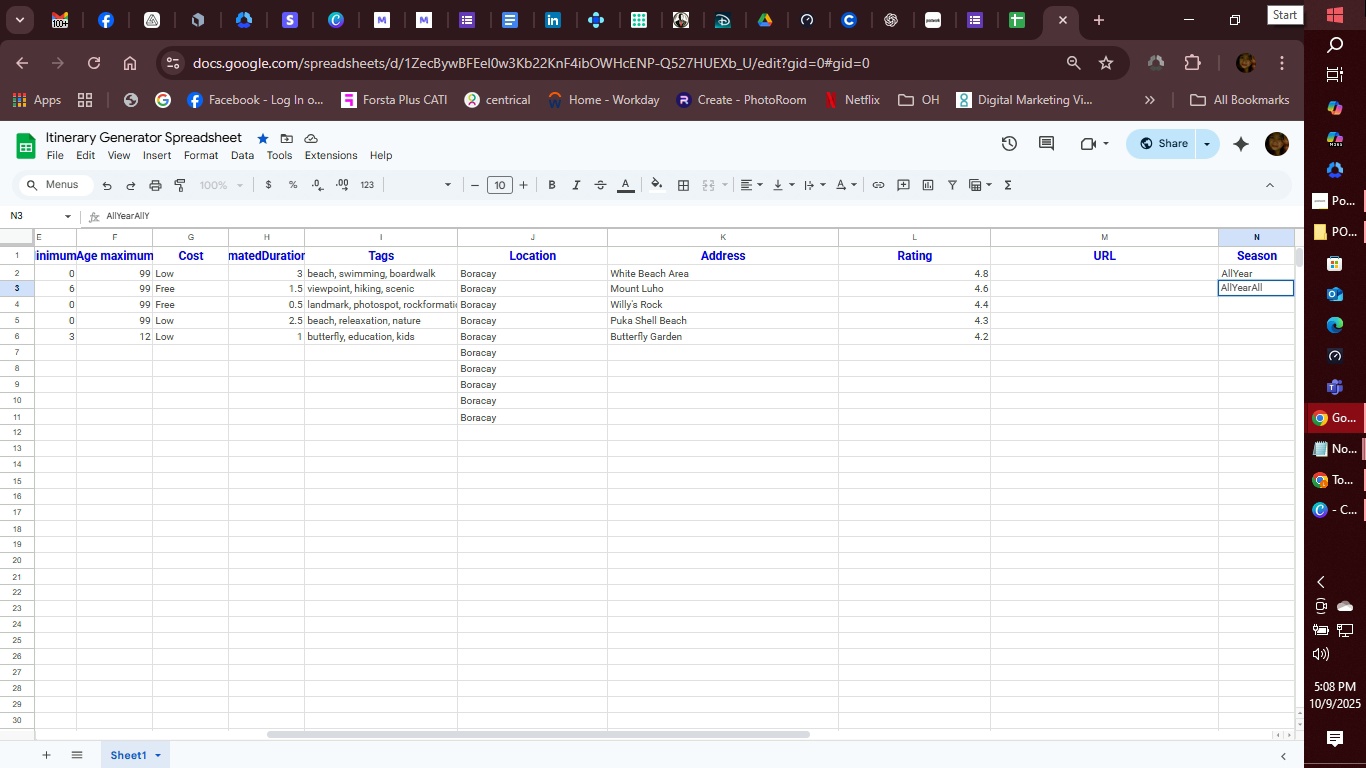 
key(Backspace)
 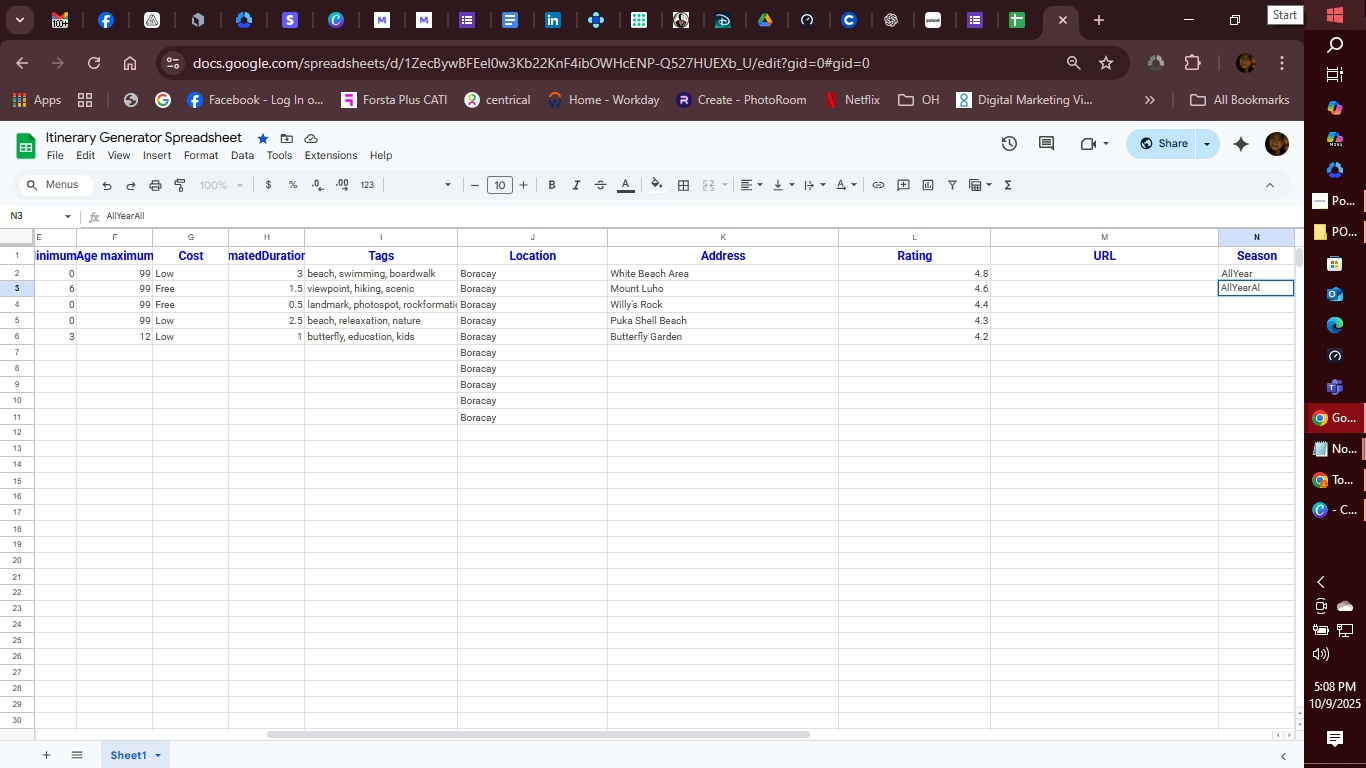 
key(Backspace)
 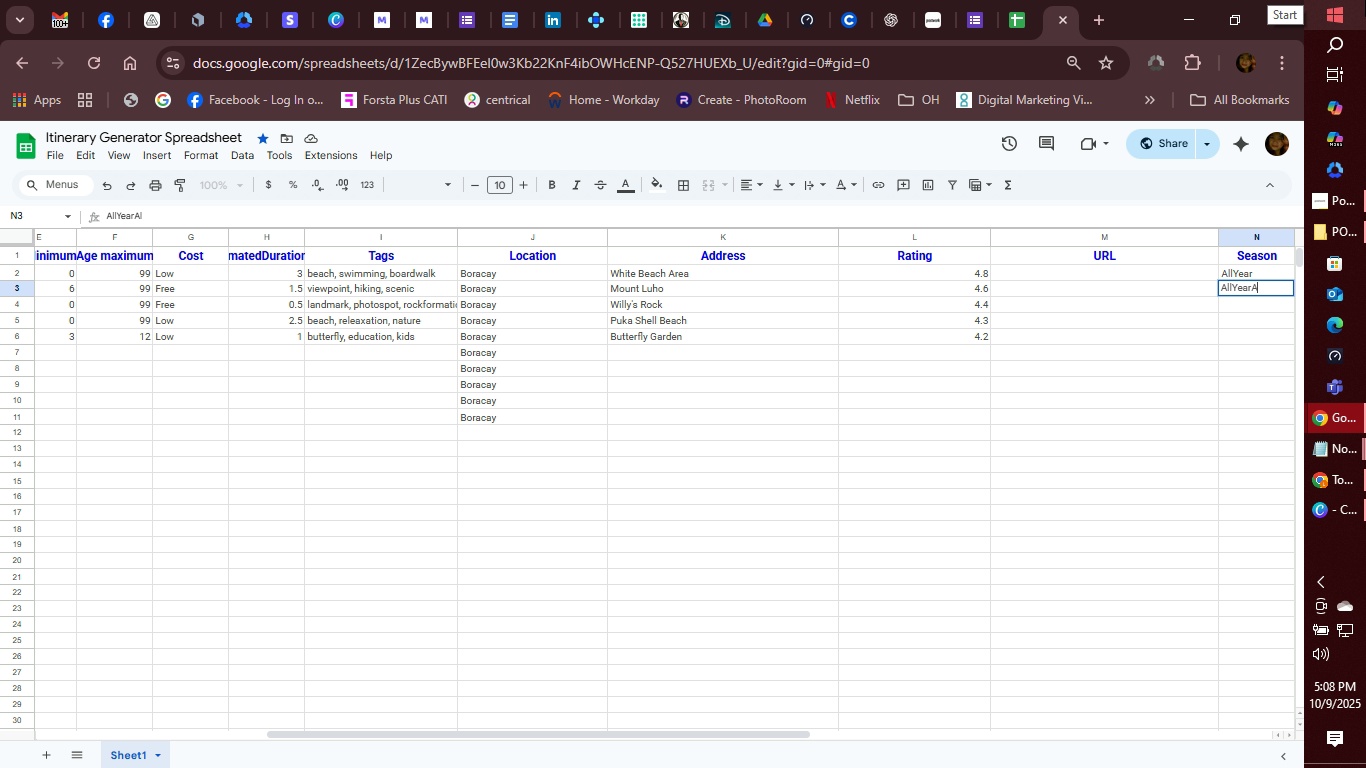 
key(Backspace)
 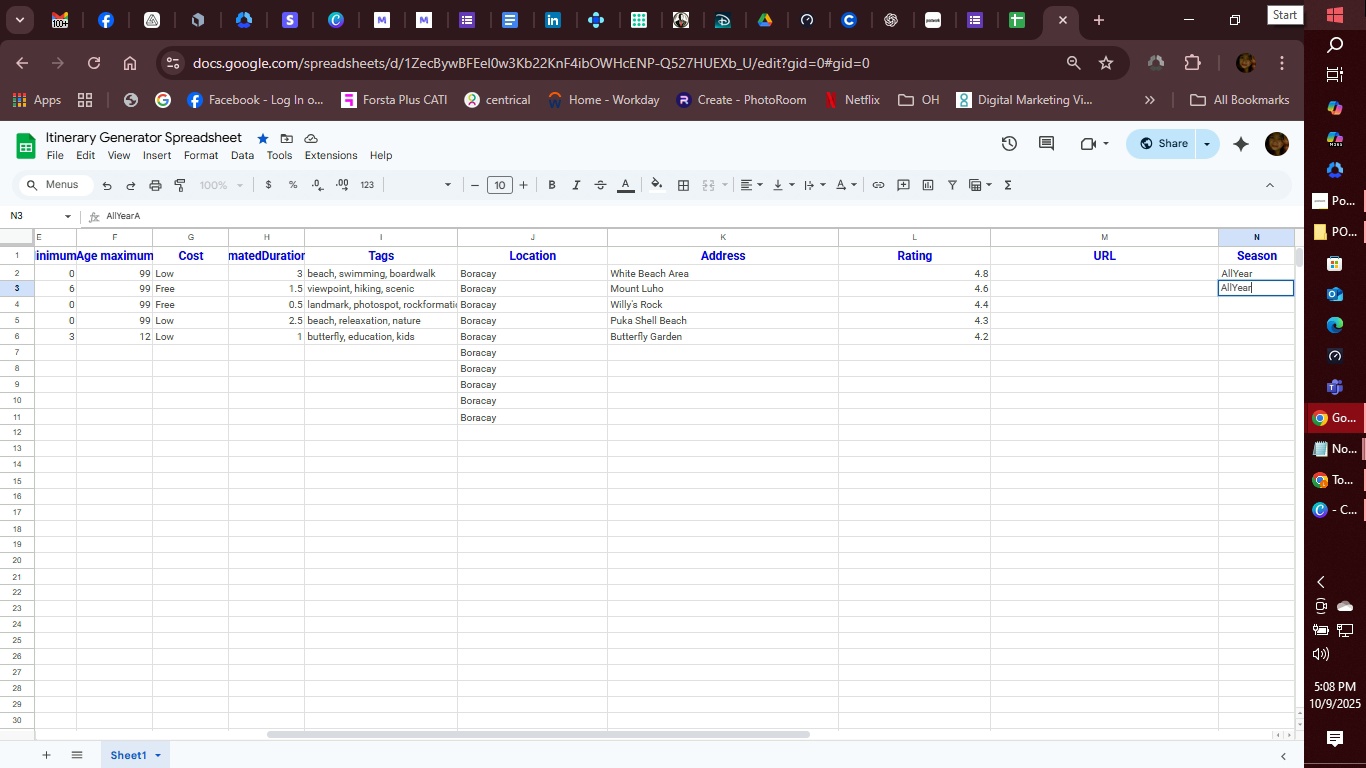 
key(Backspace)
 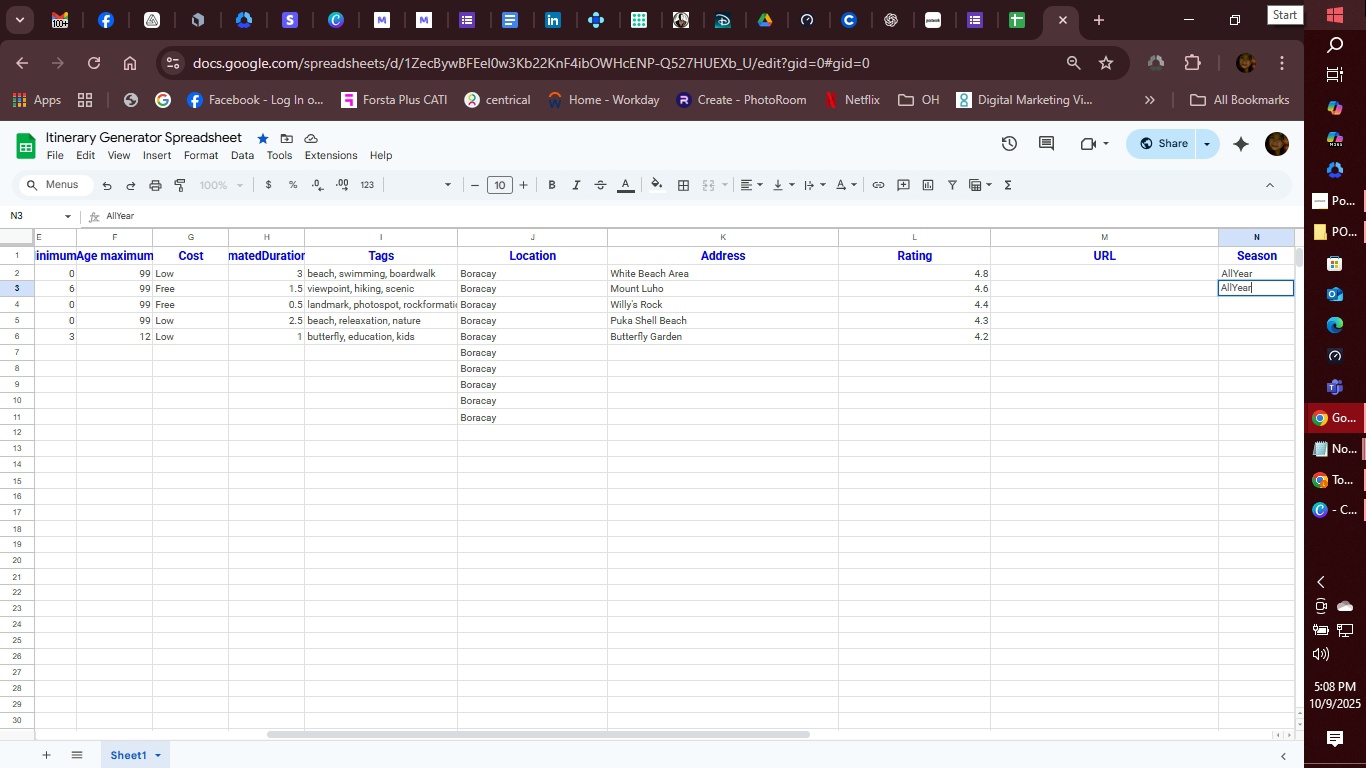 
key(Enter)
 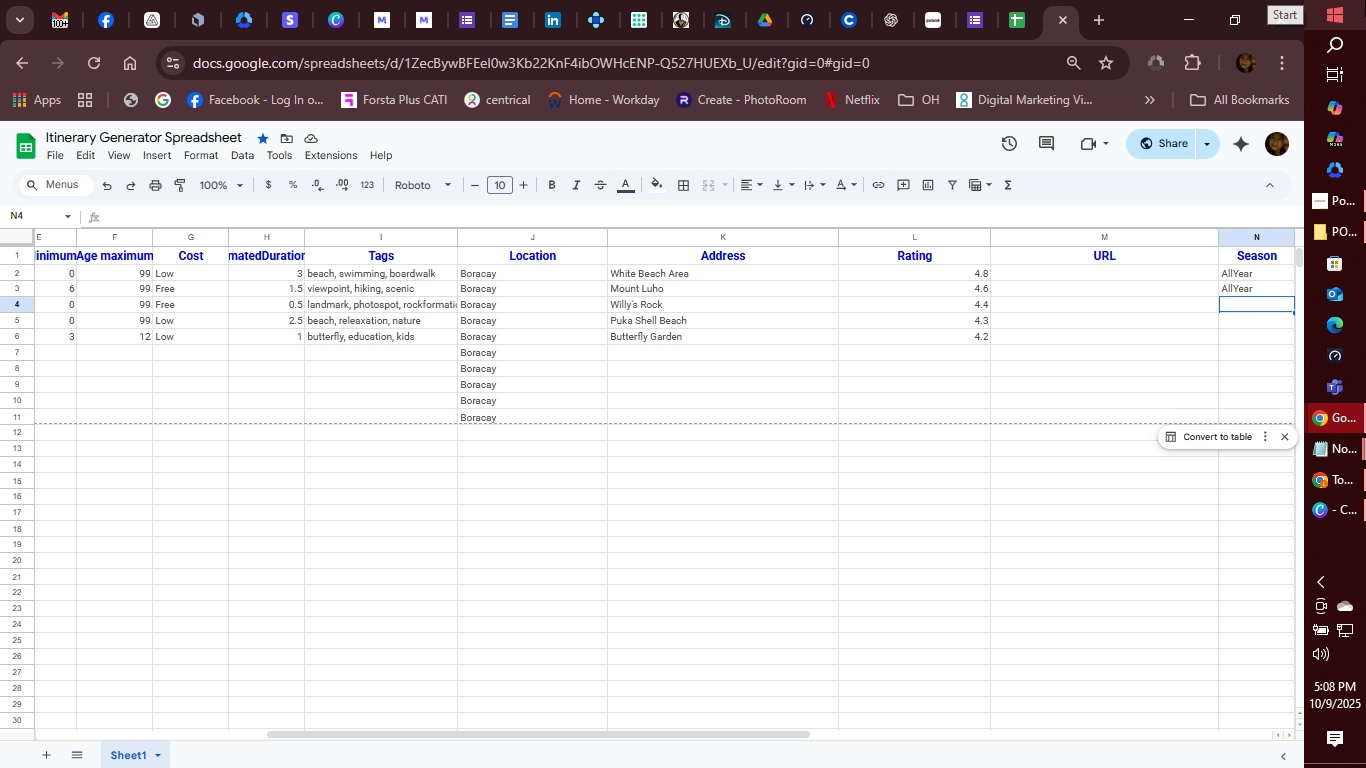 
key(Control+V)
 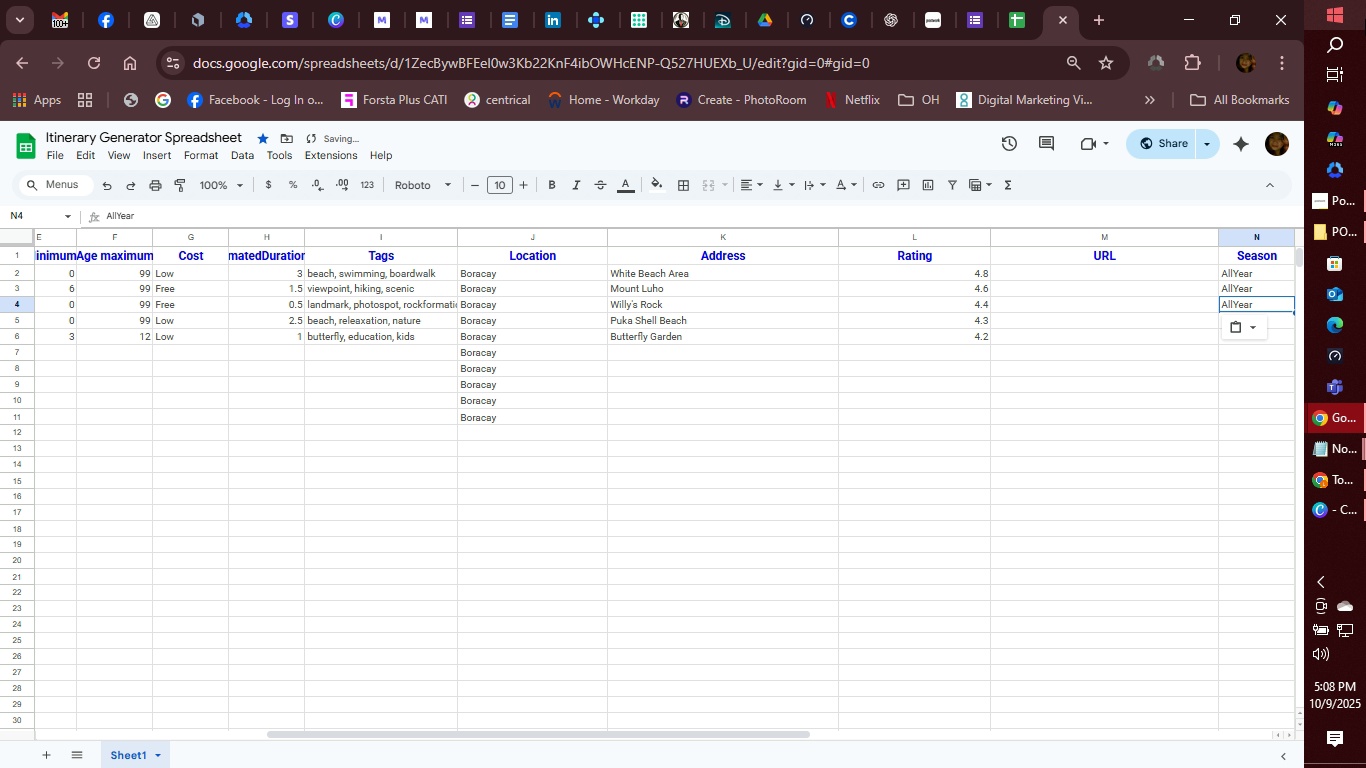 
key(Enter)
 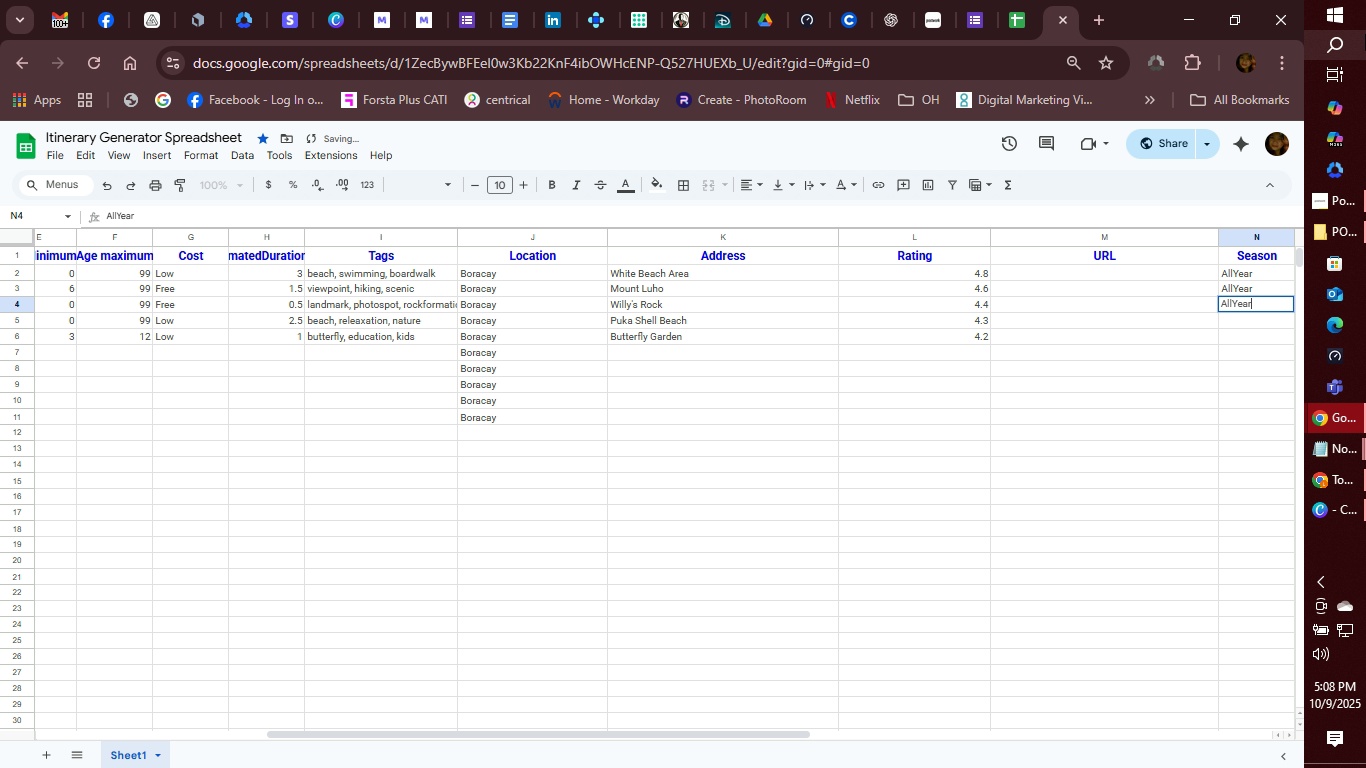 
key(Enter)
 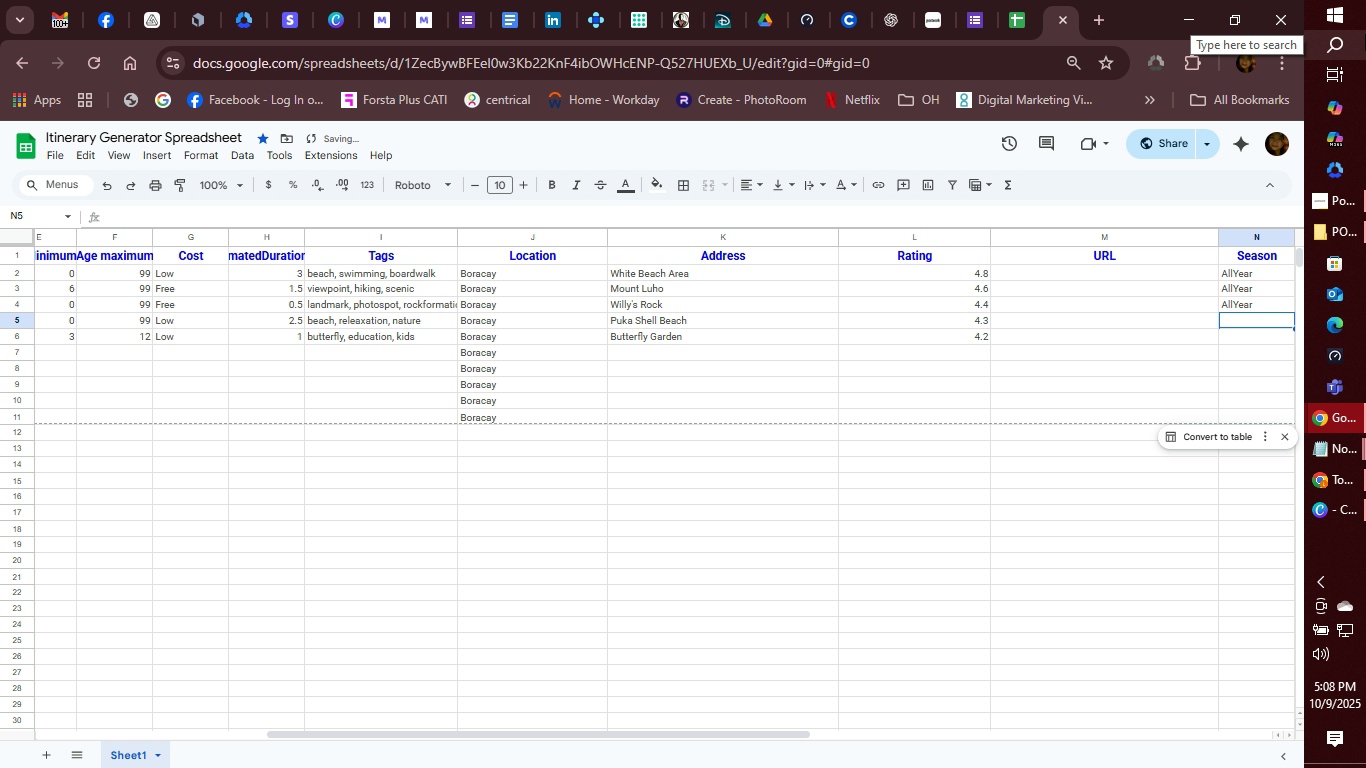 
key(Control+V)
 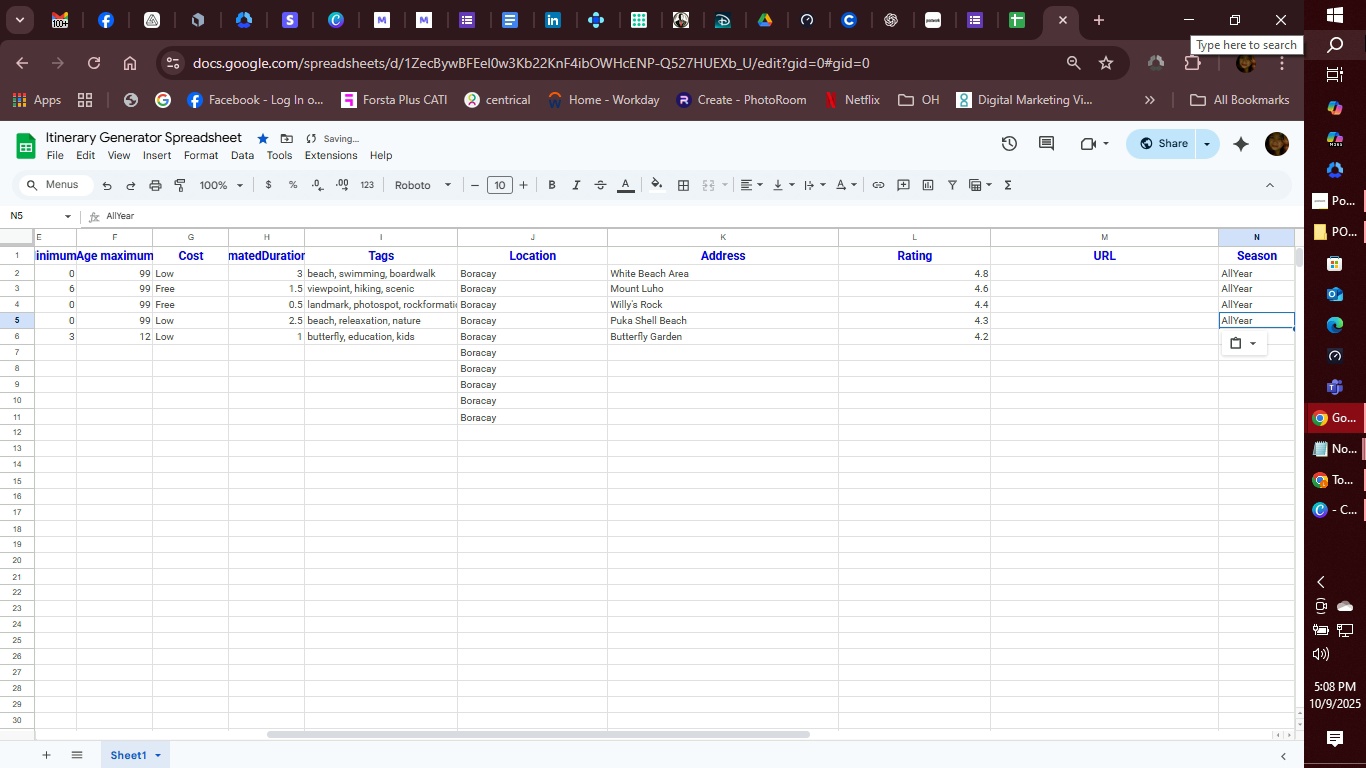 
key(Enter)
 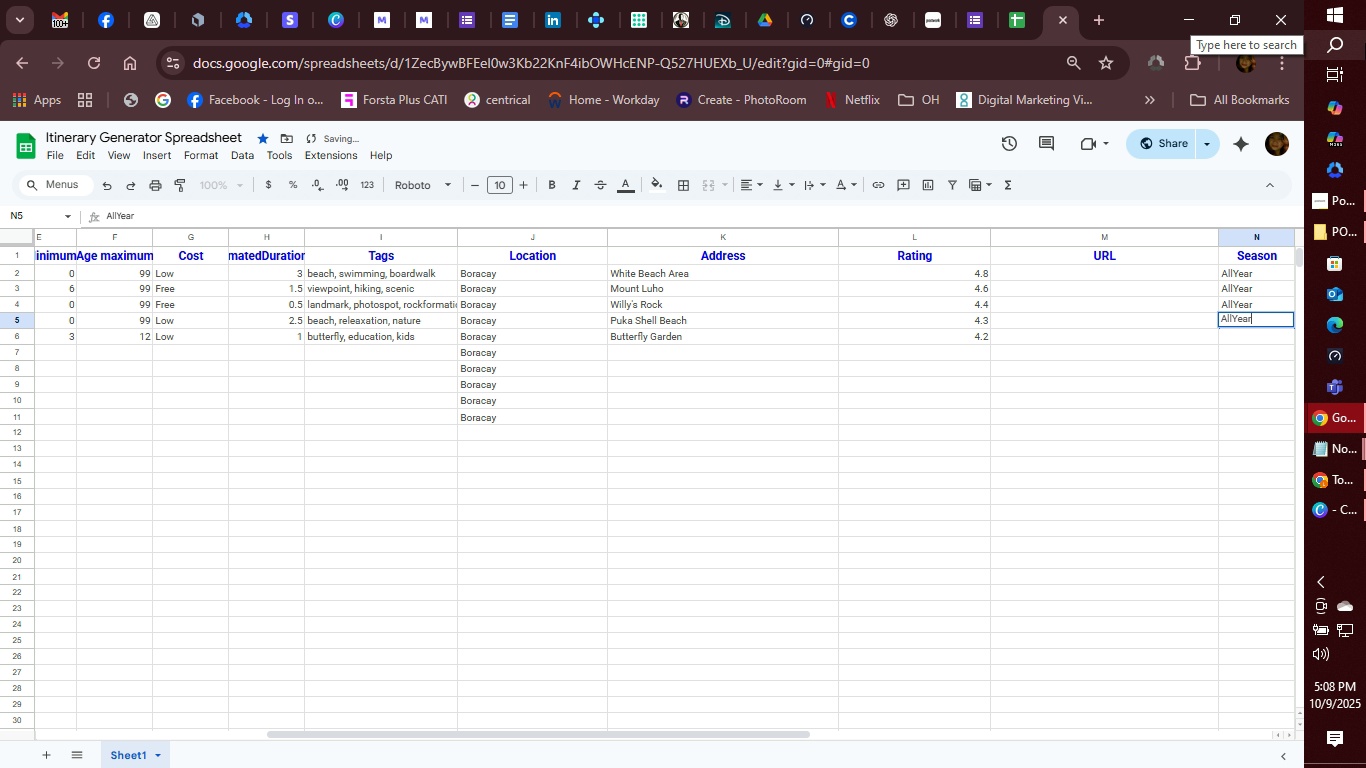 
key(Enter)
 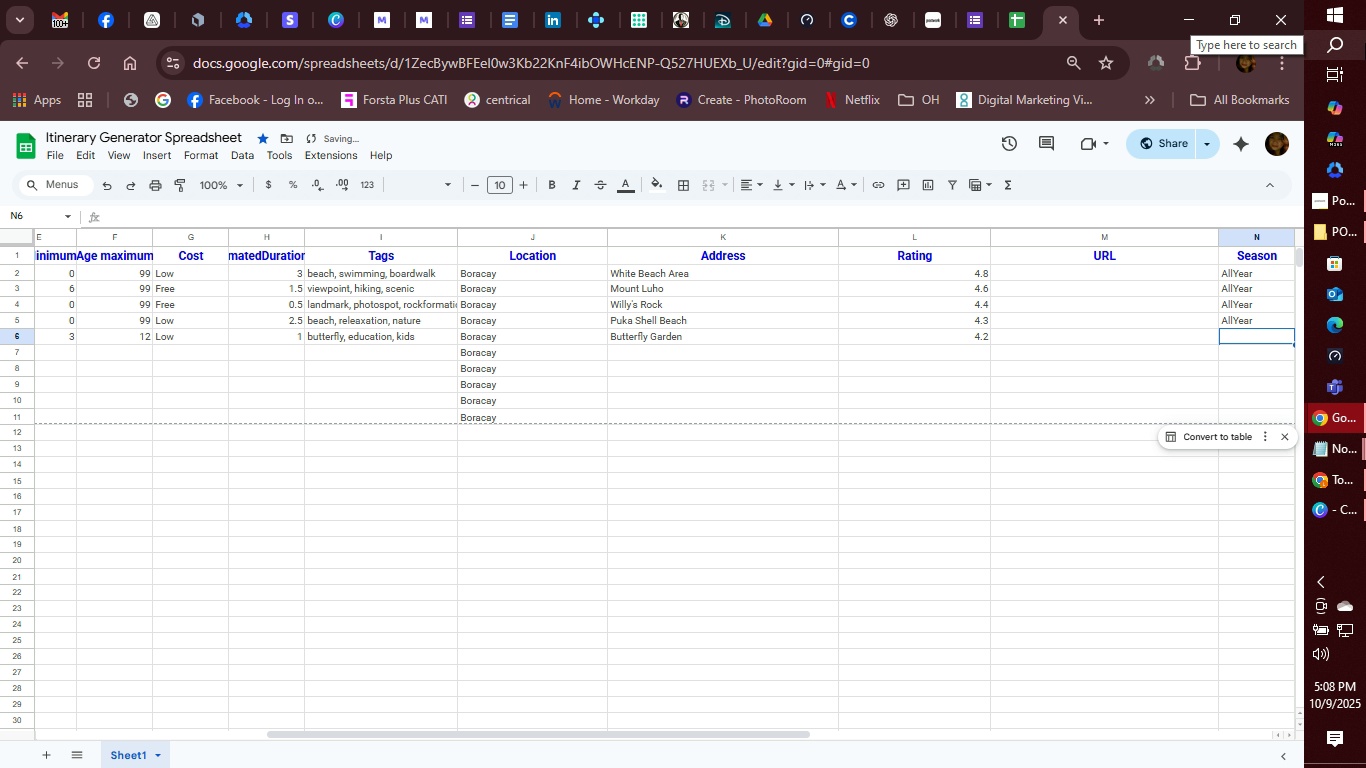 
key(Control+V)
 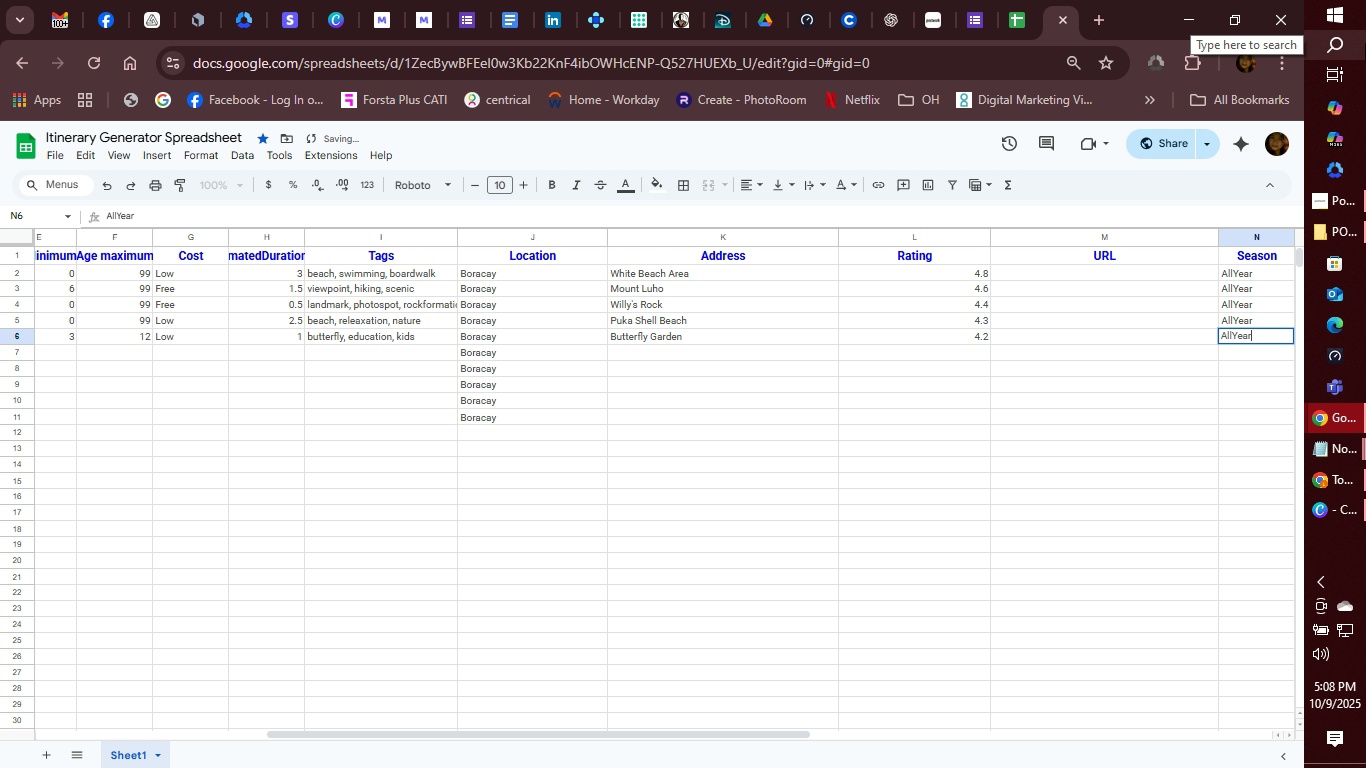 
key(Enter)
 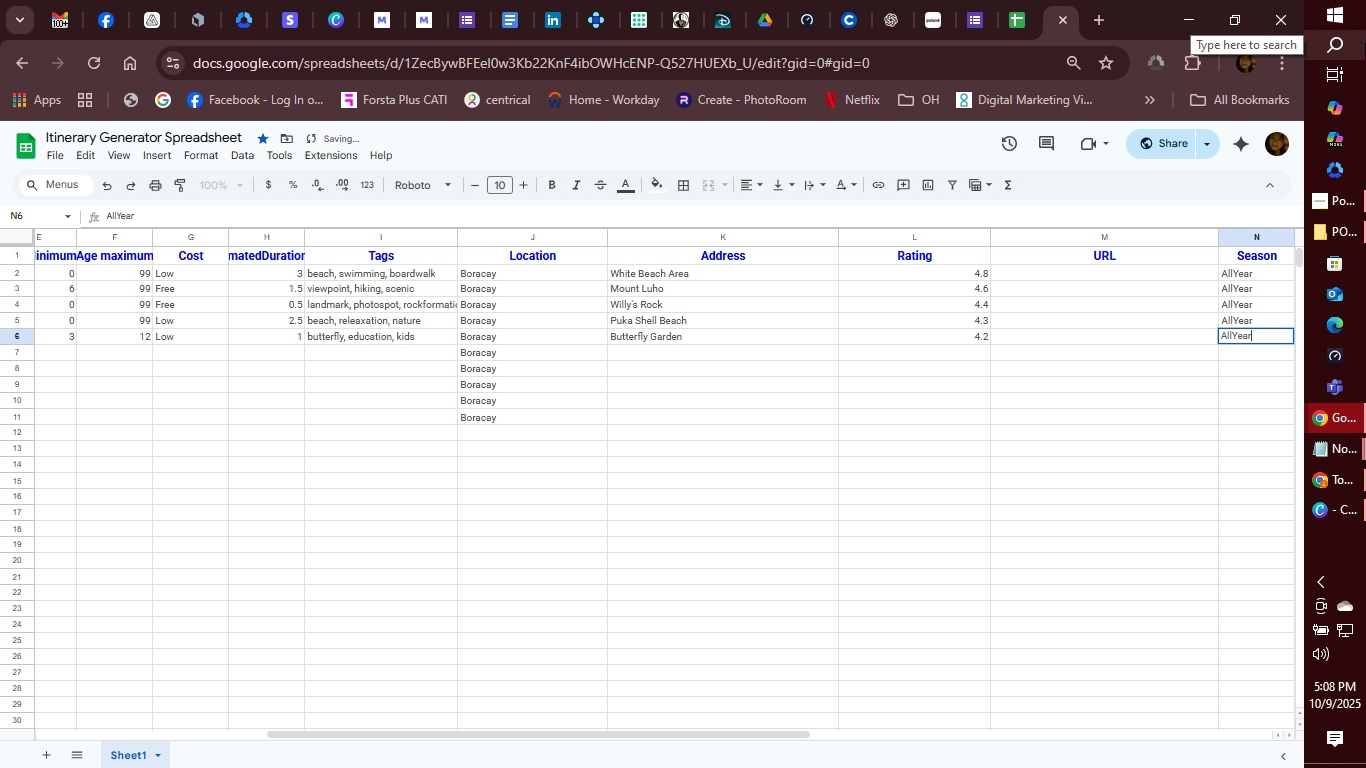 
key(Enter)
 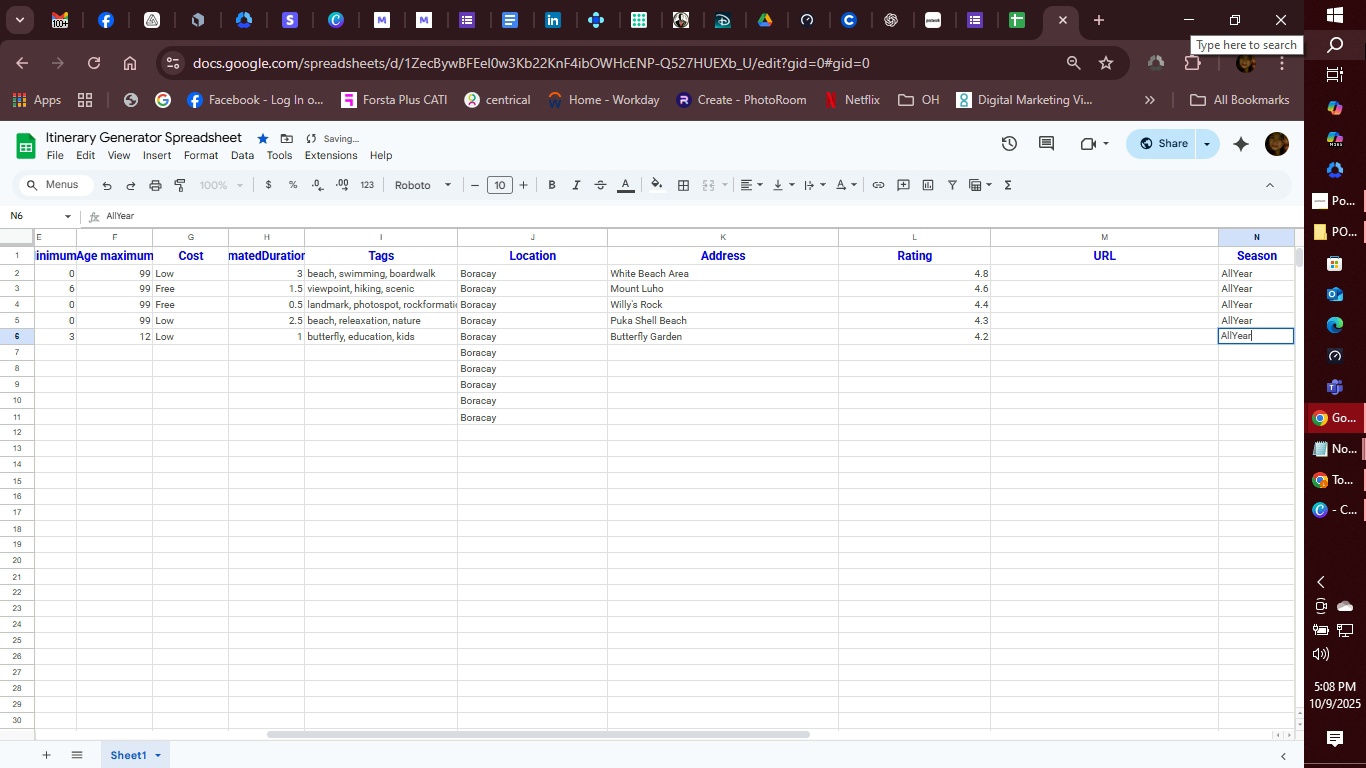 
key(Control+V)
 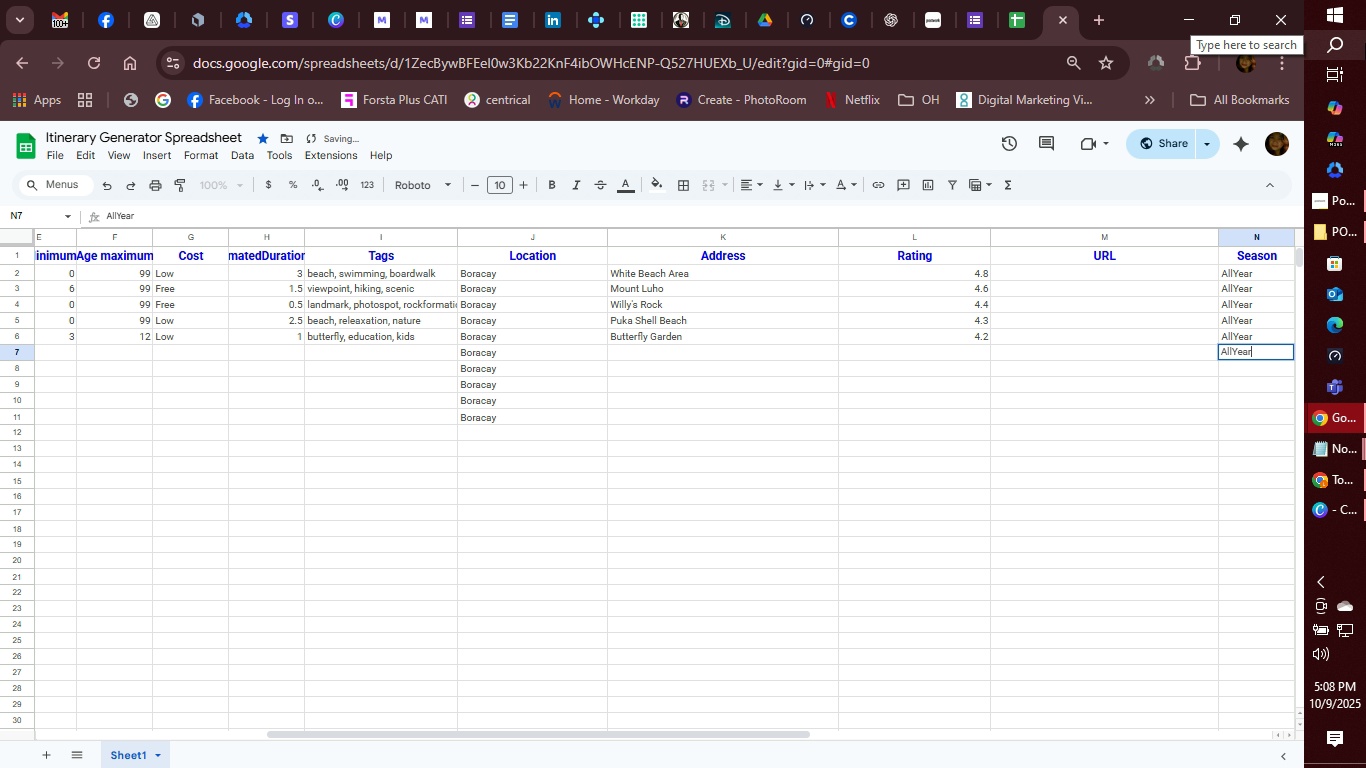 
key(Enter)
 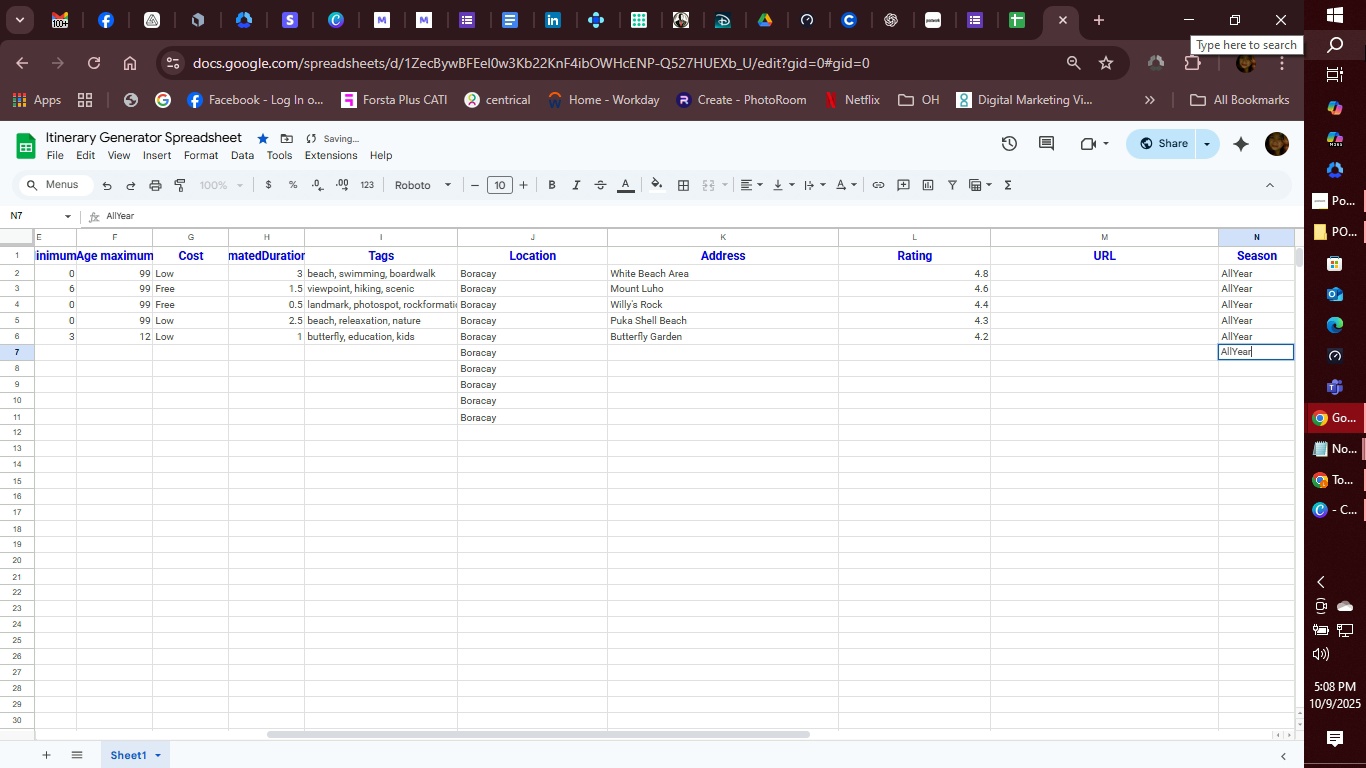 
key(Enter)
 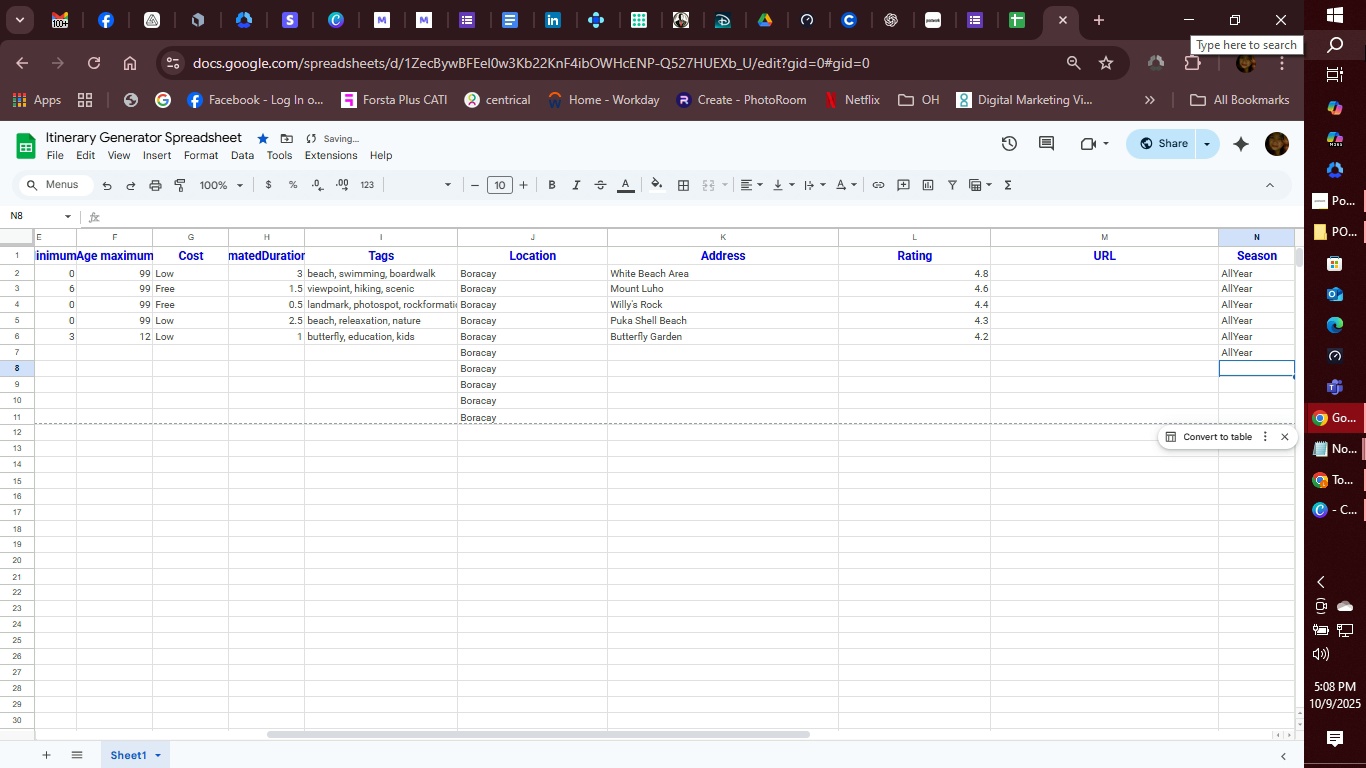 
key(Control+V)
 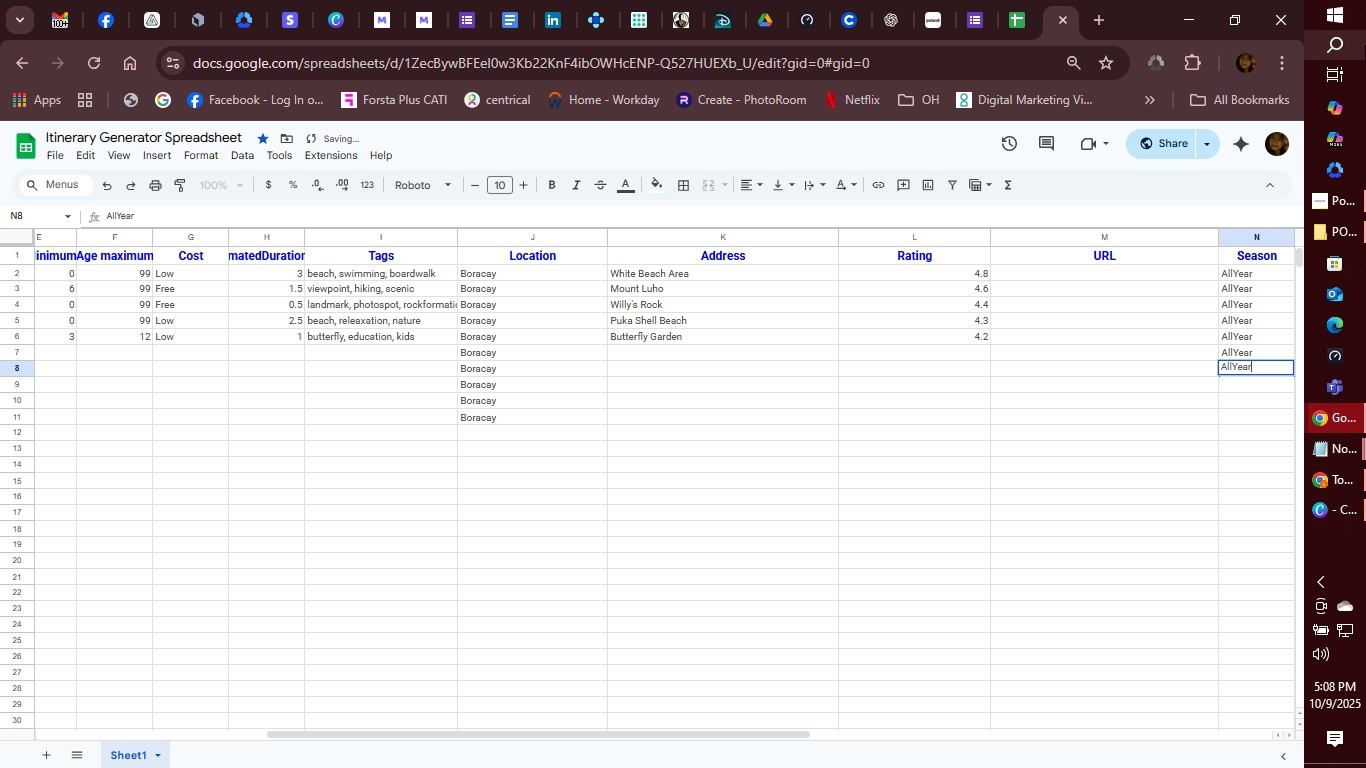 
key(Enter)
 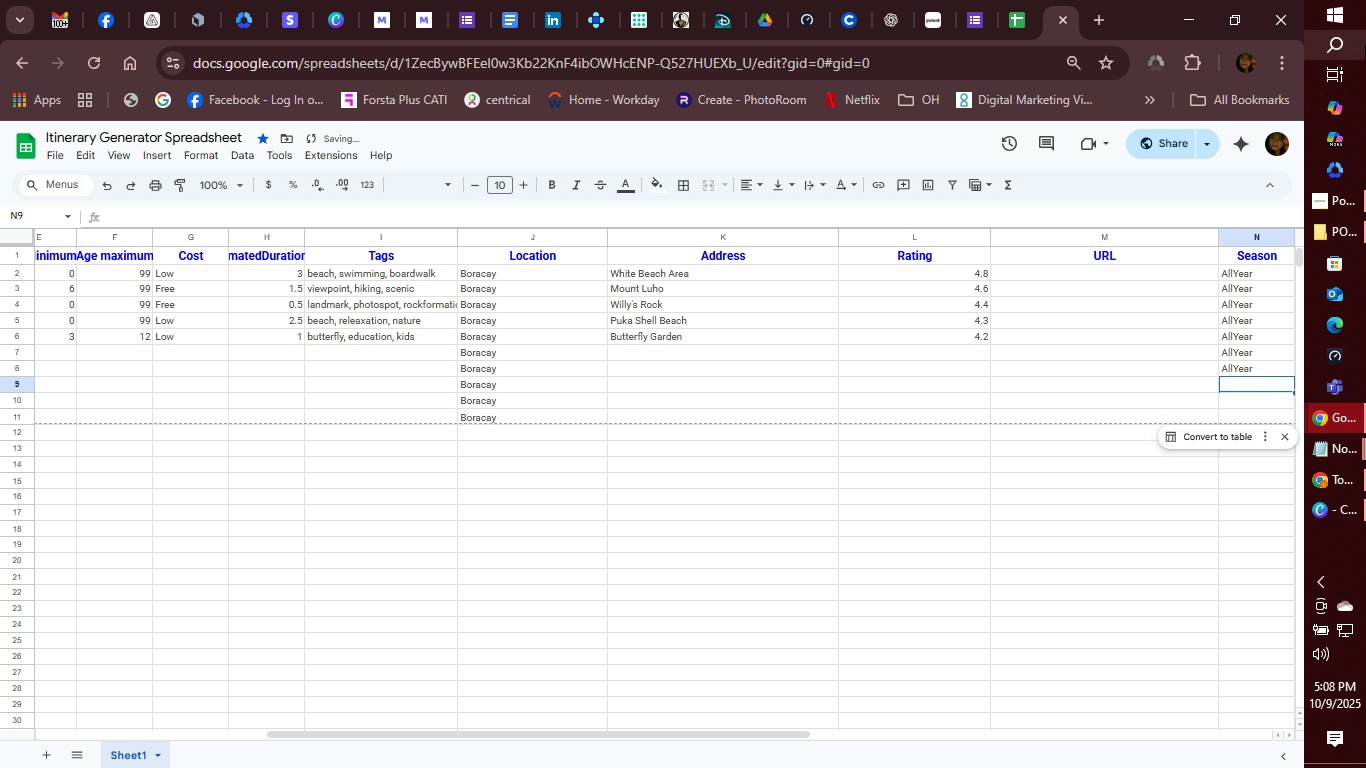 
key(Enter)
 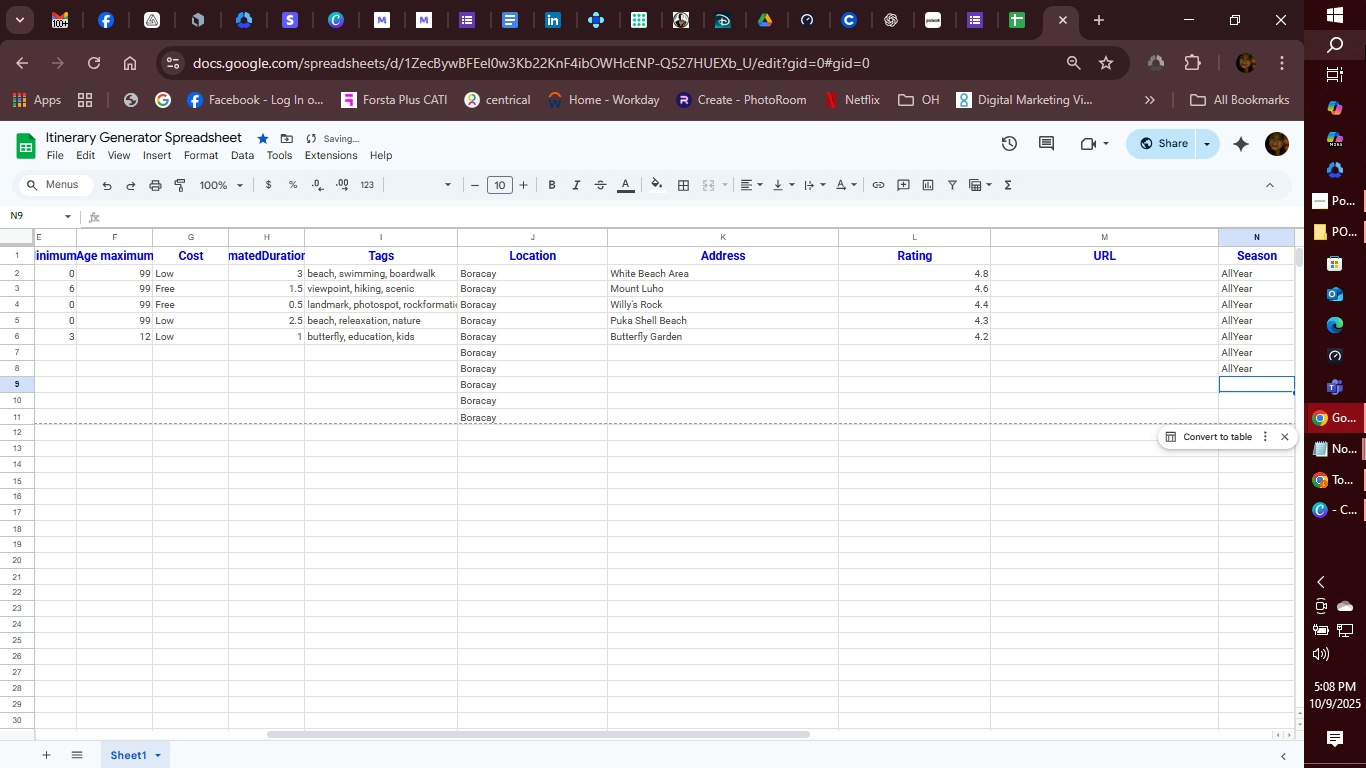 
key(Control+V)
 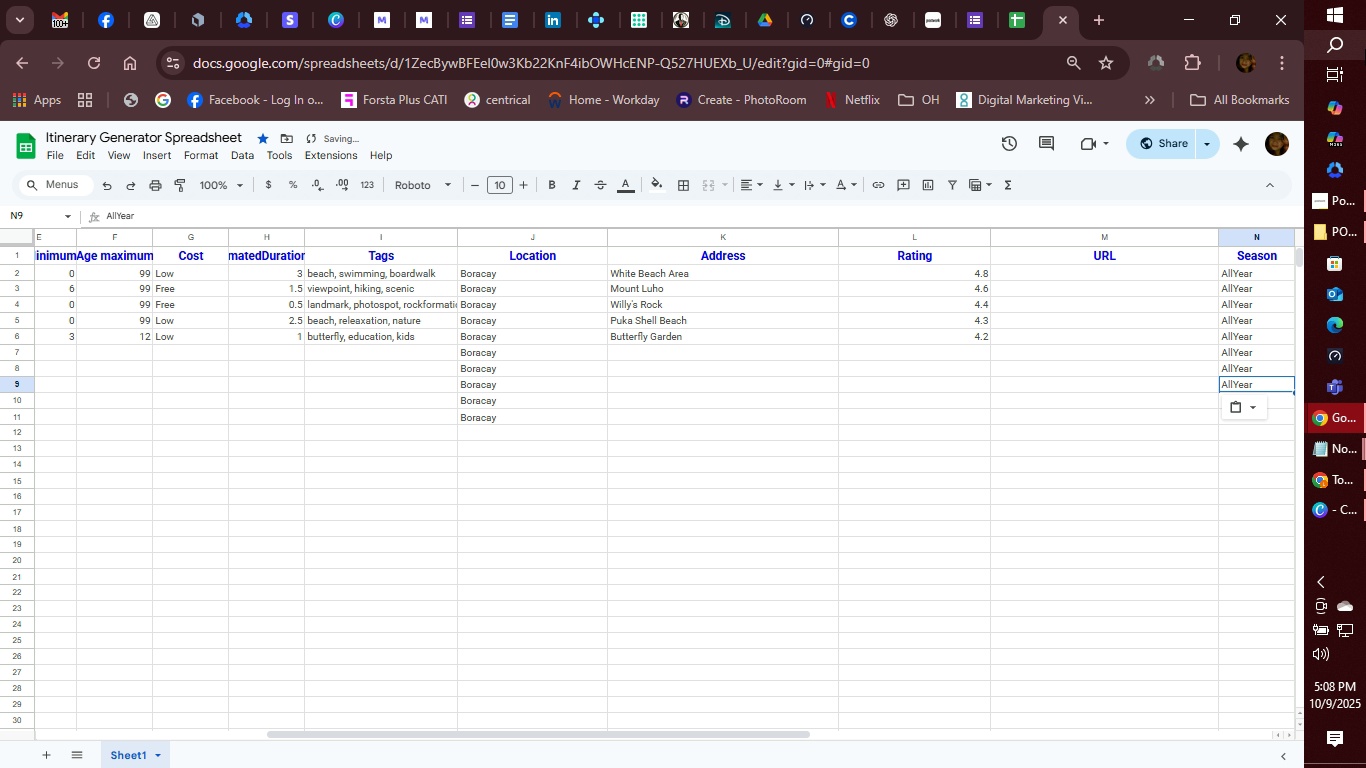 
key(Enter)
 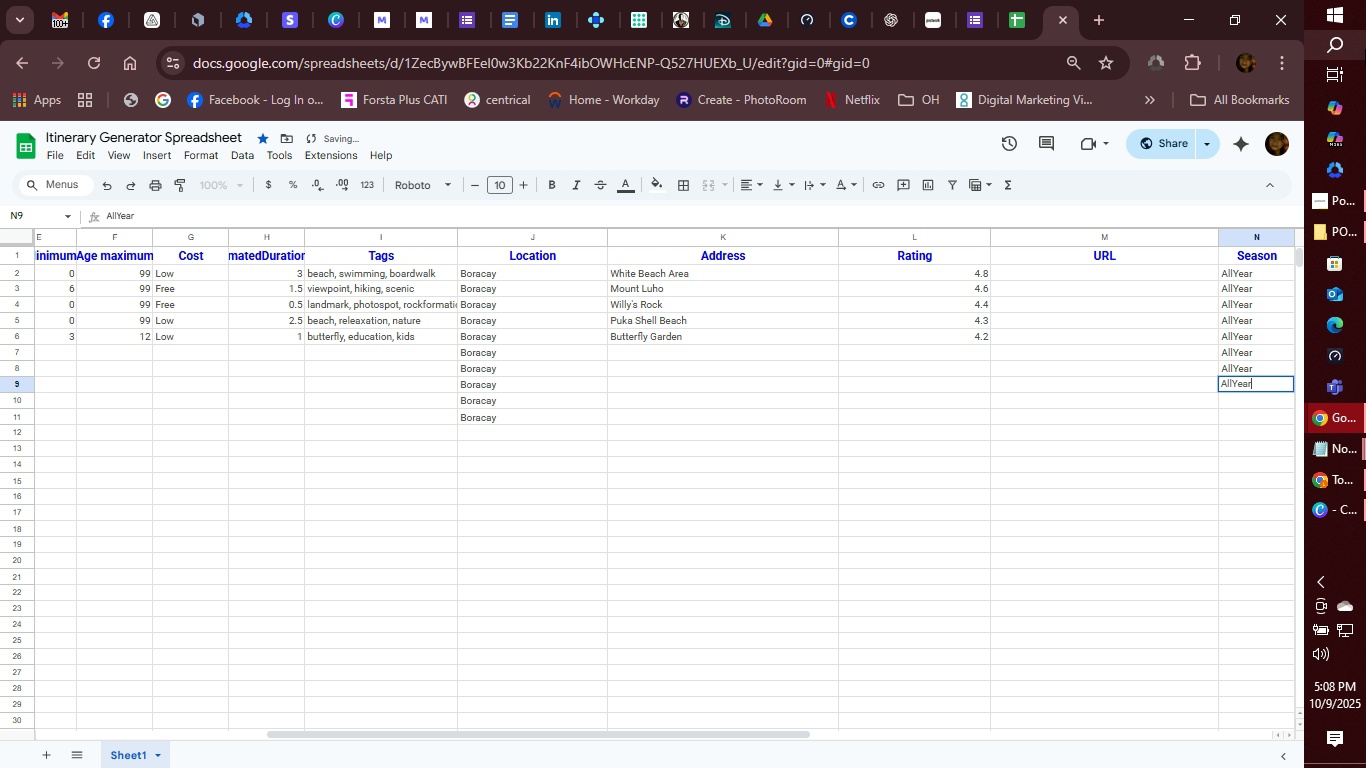 
key(Enter)
 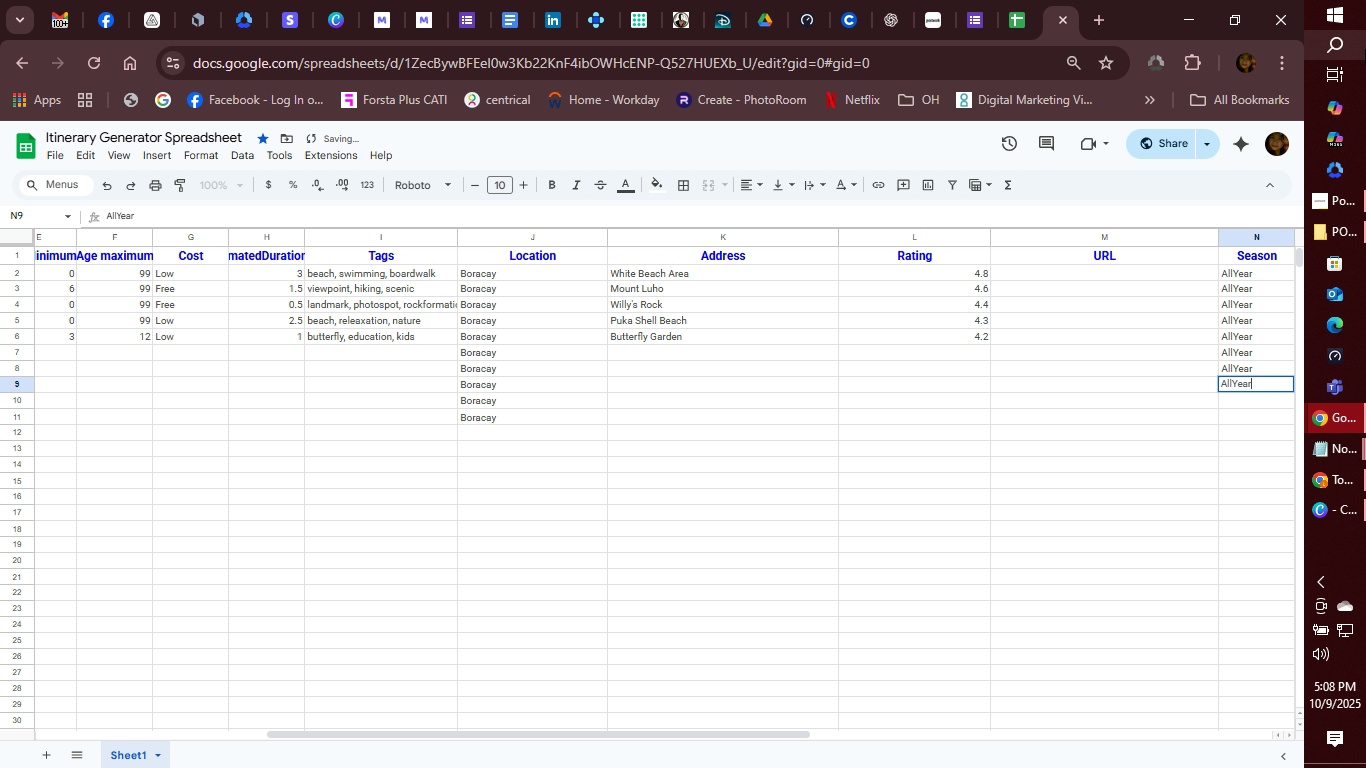 
key(Control+V)
 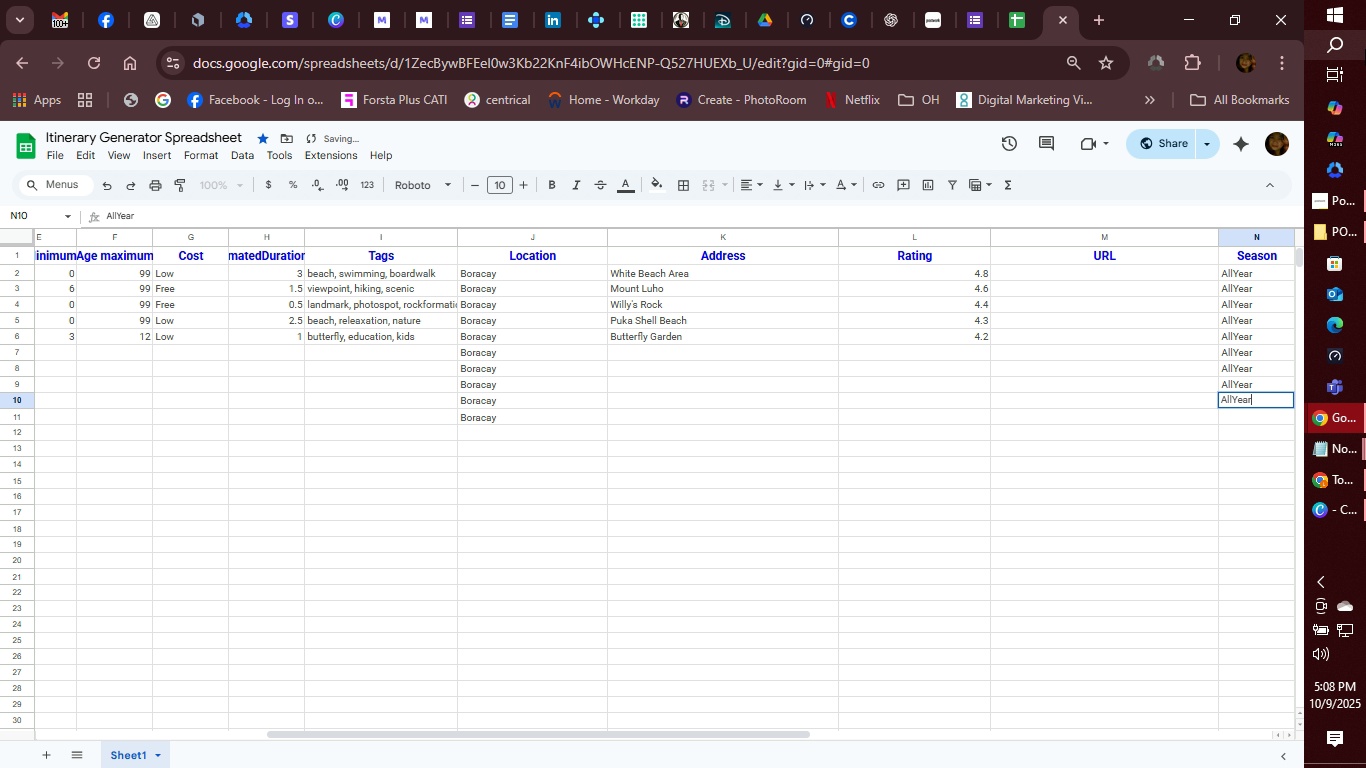 
key(Enter)
 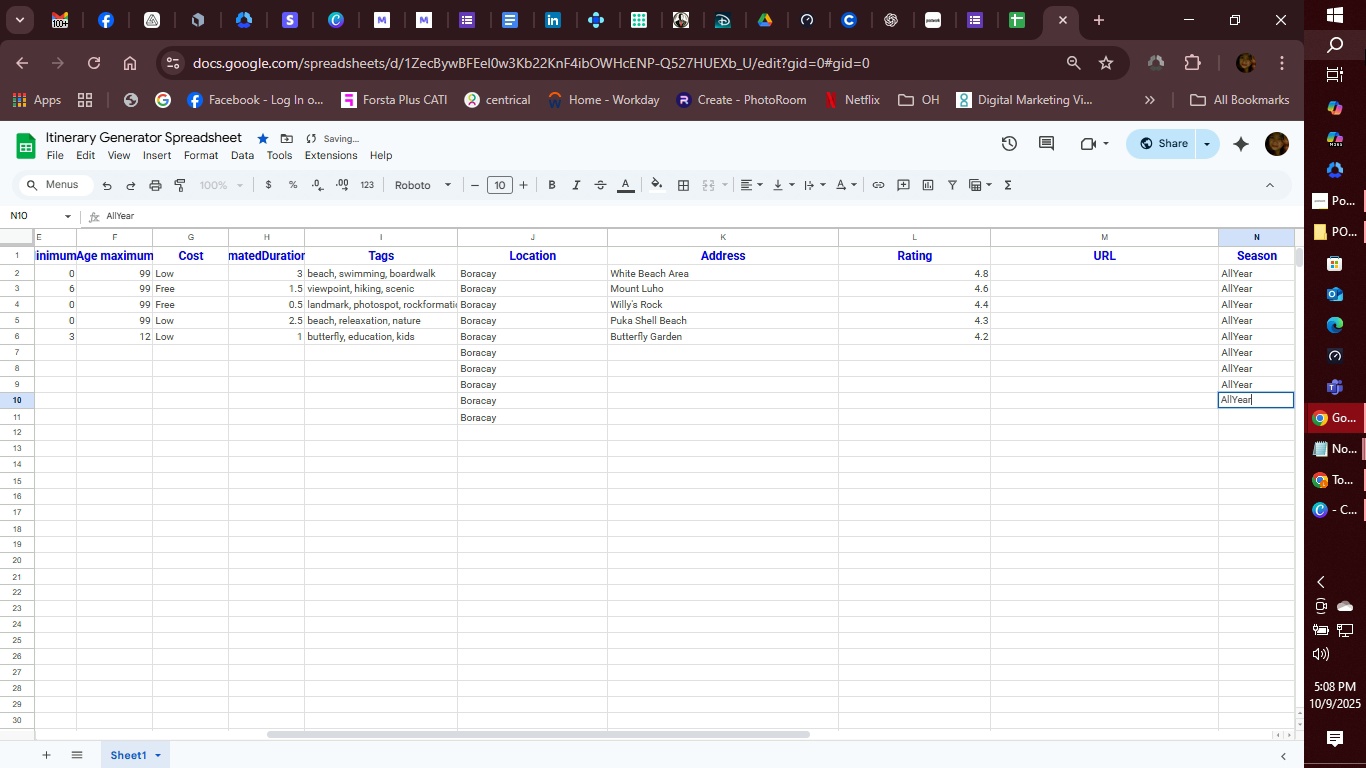 
key(Enter)
 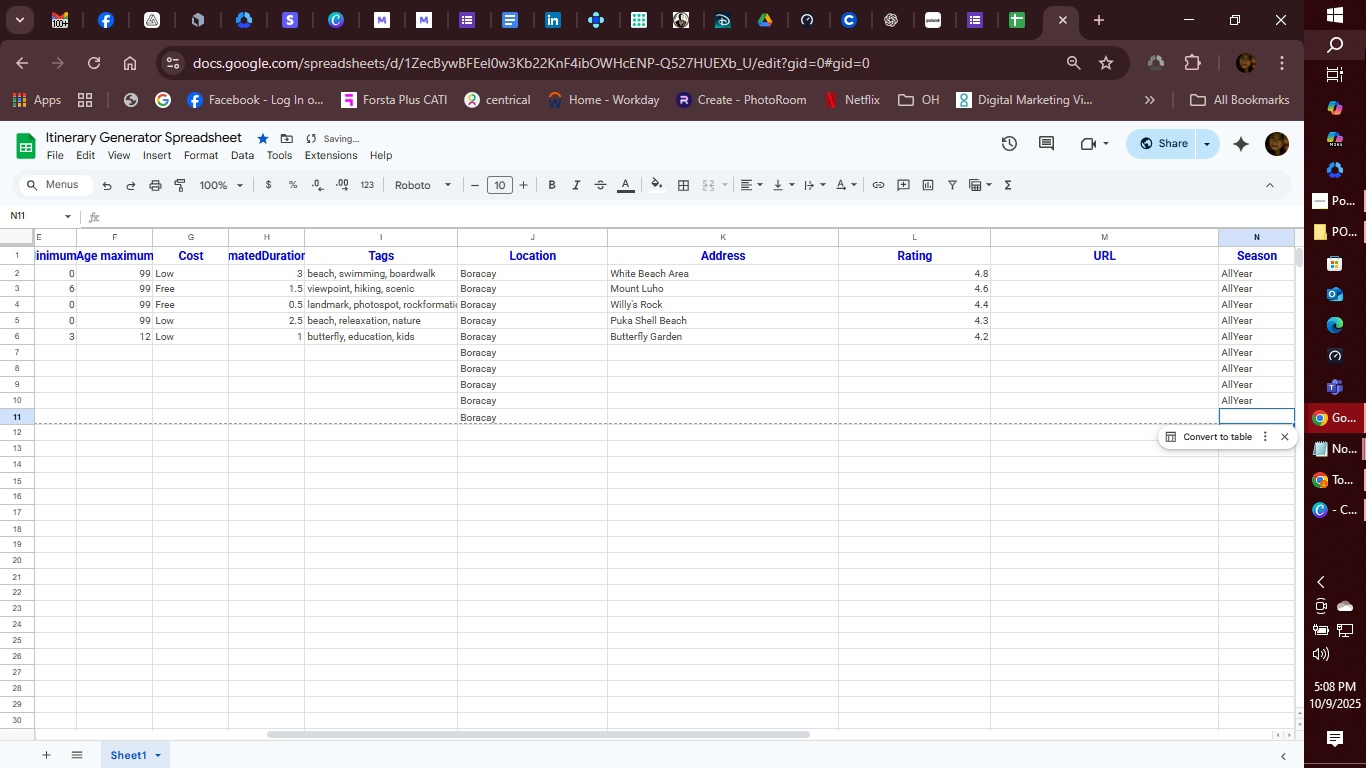 
key(Control+V)
 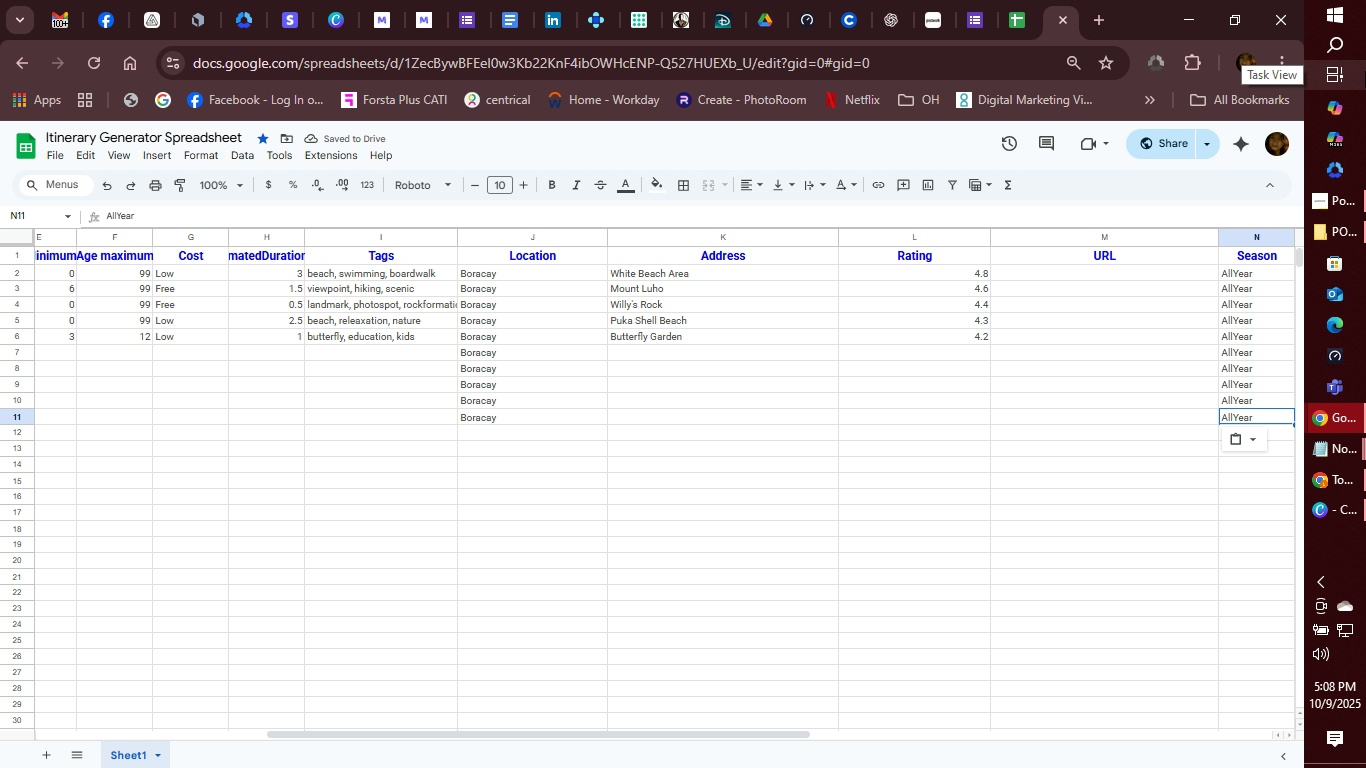 
key(Tab)
 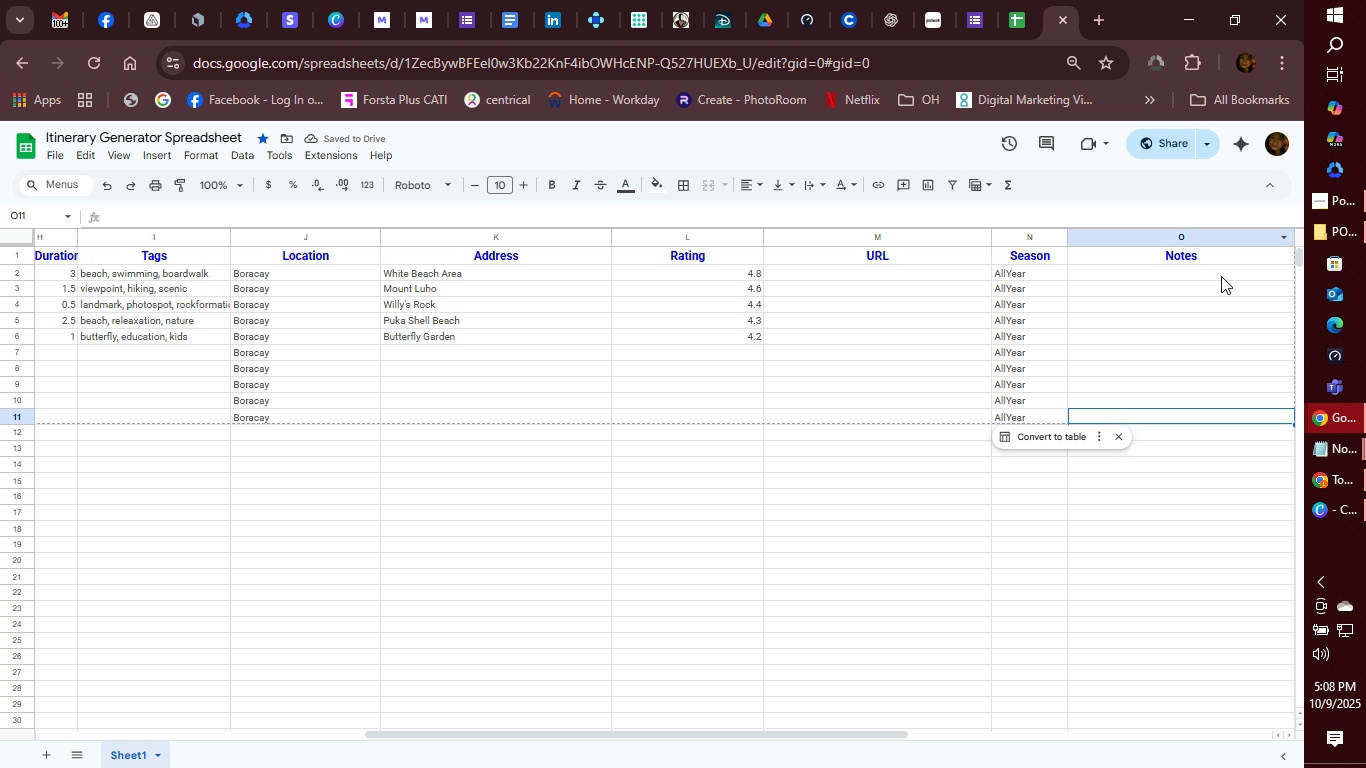 
left_click([1221, 276])
 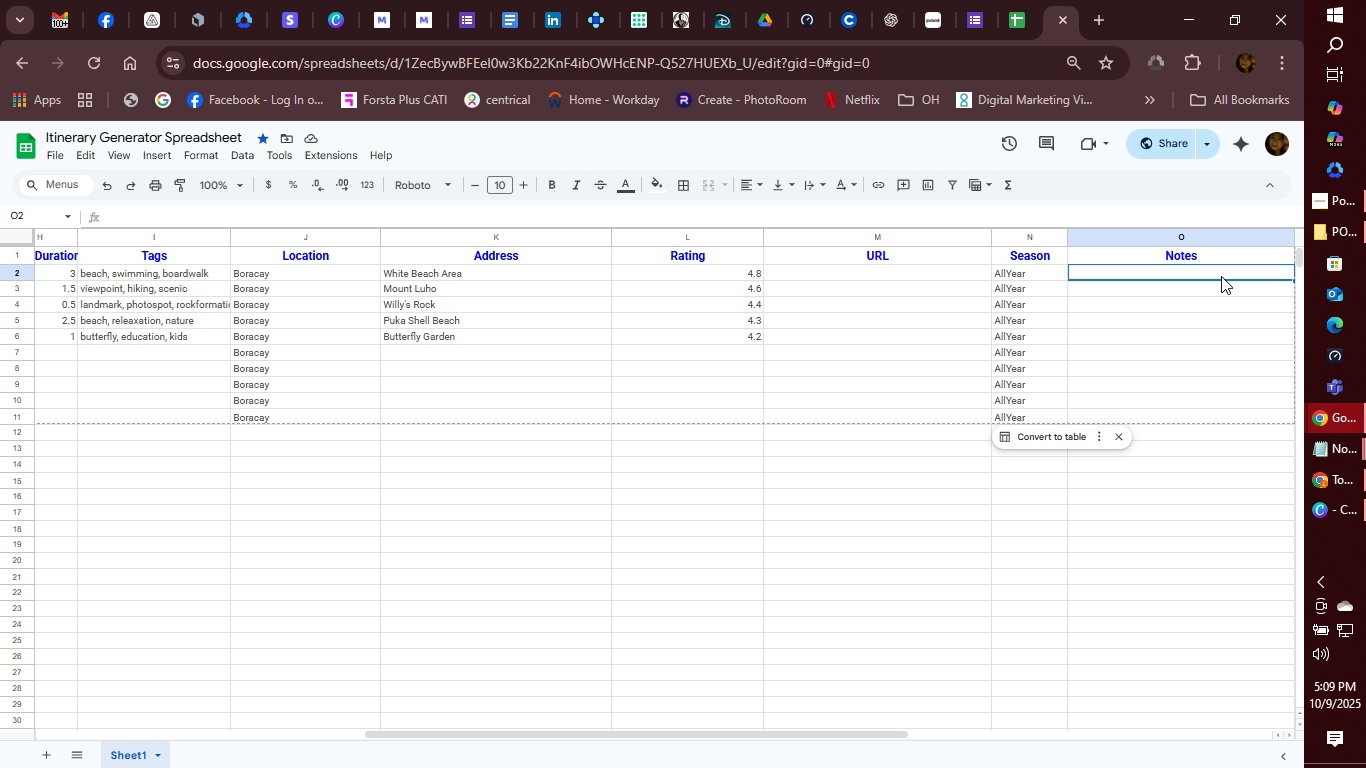 
hold_key(key=ShiftLeft, duration=0.3)
 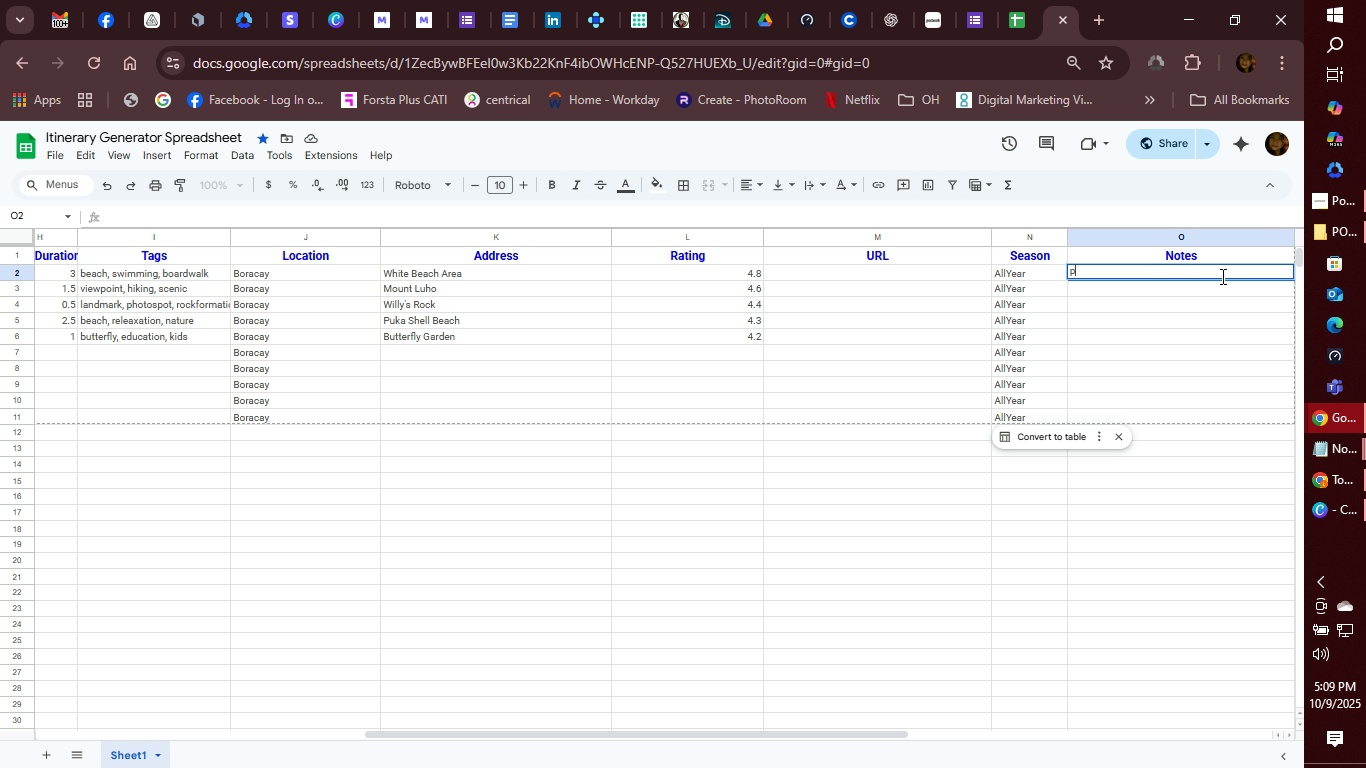 
type(popular at sunste)
key(Backspace)
key(Backspace)
key(Backspace)
type(sets)
 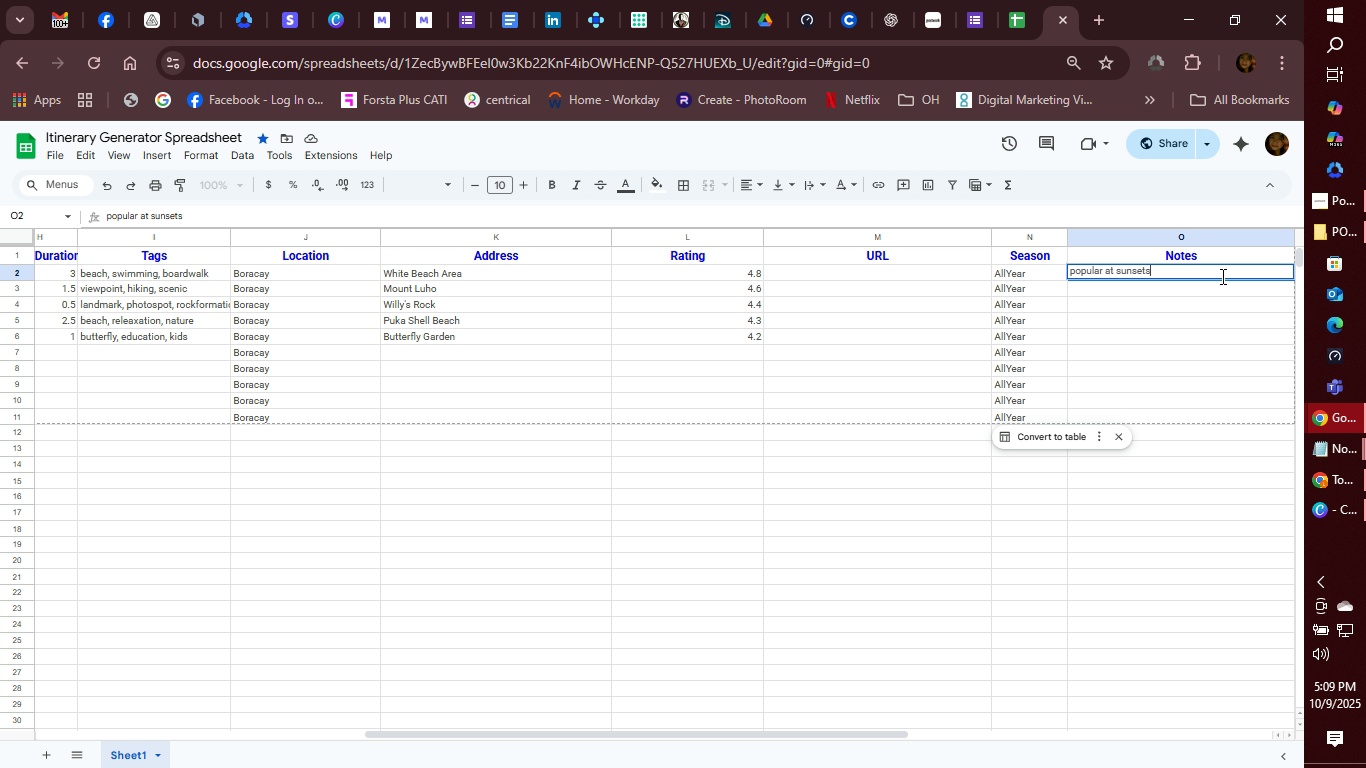 
key(Enter)
 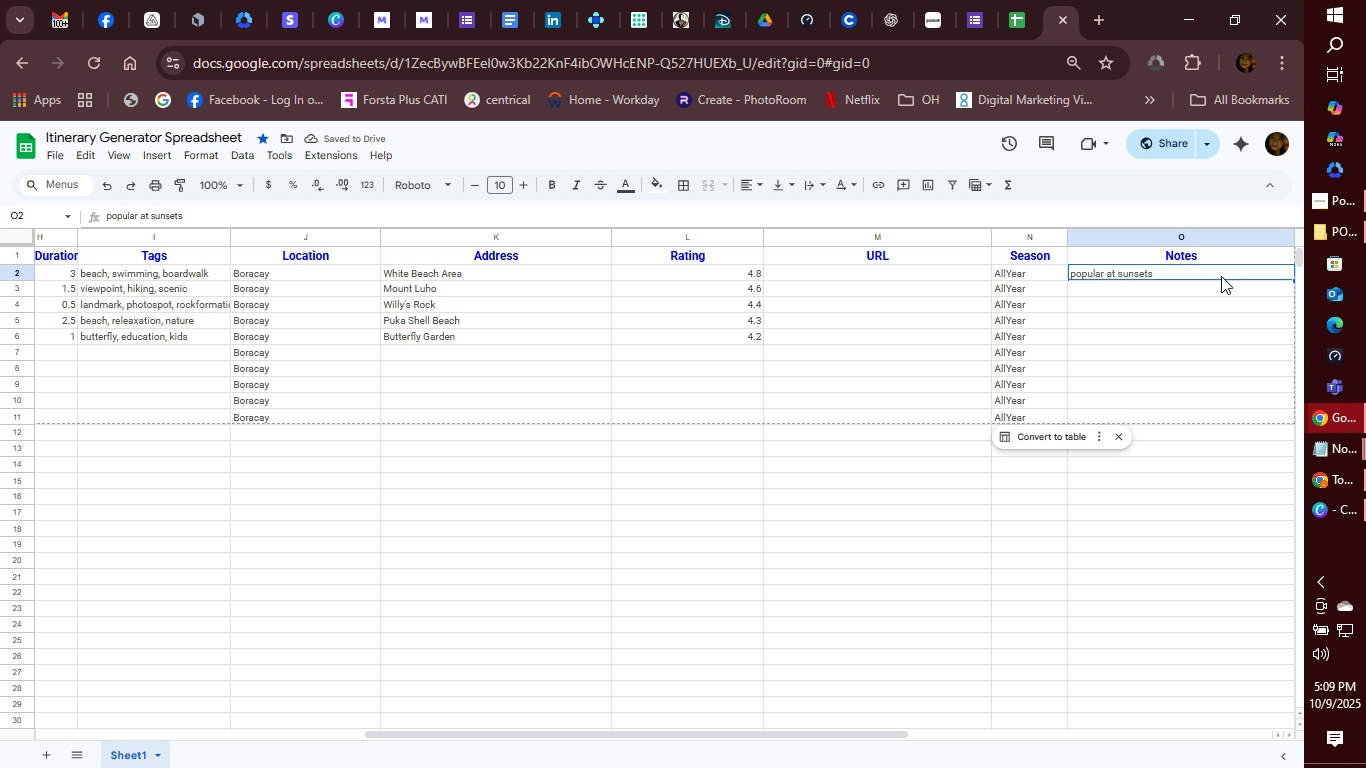 
key(ArrowUp)
 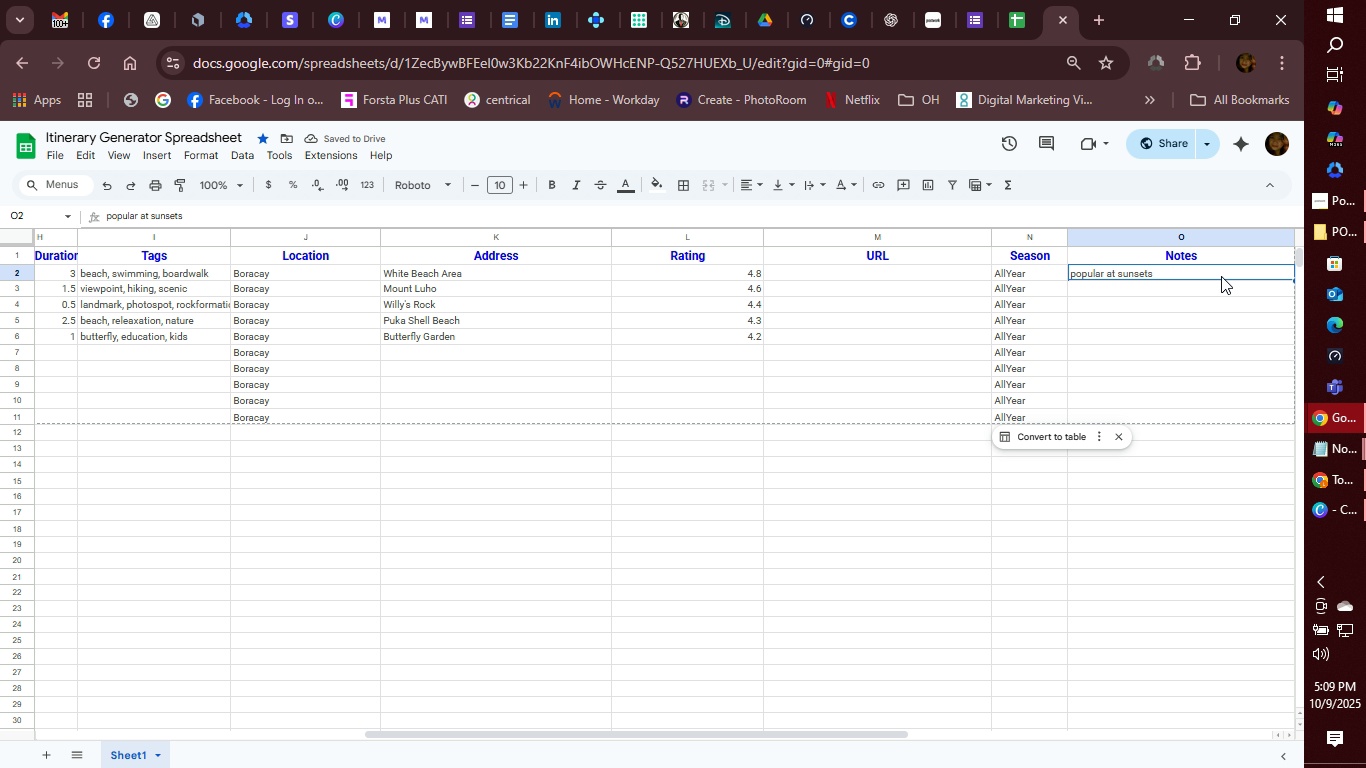 
key(Shift+ShiftRight)
 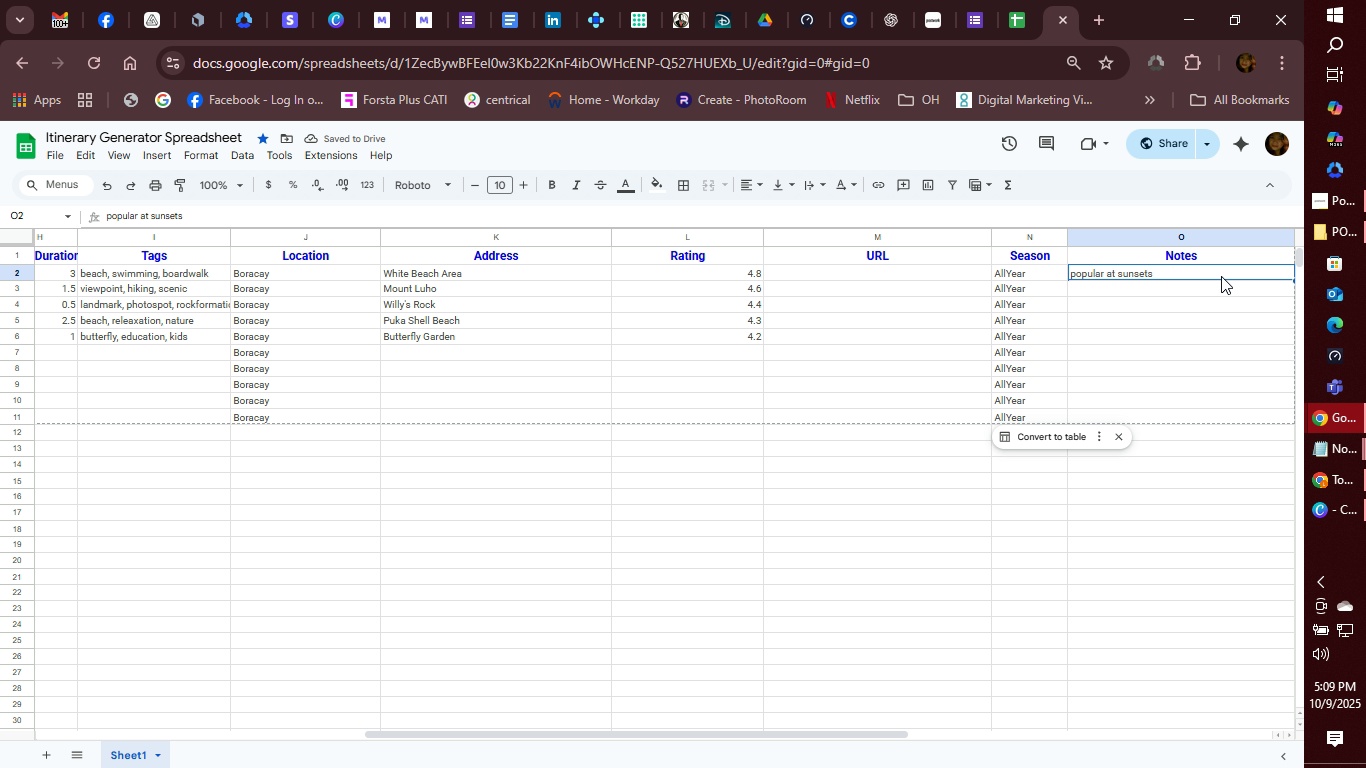 
key(ArrowRight)
 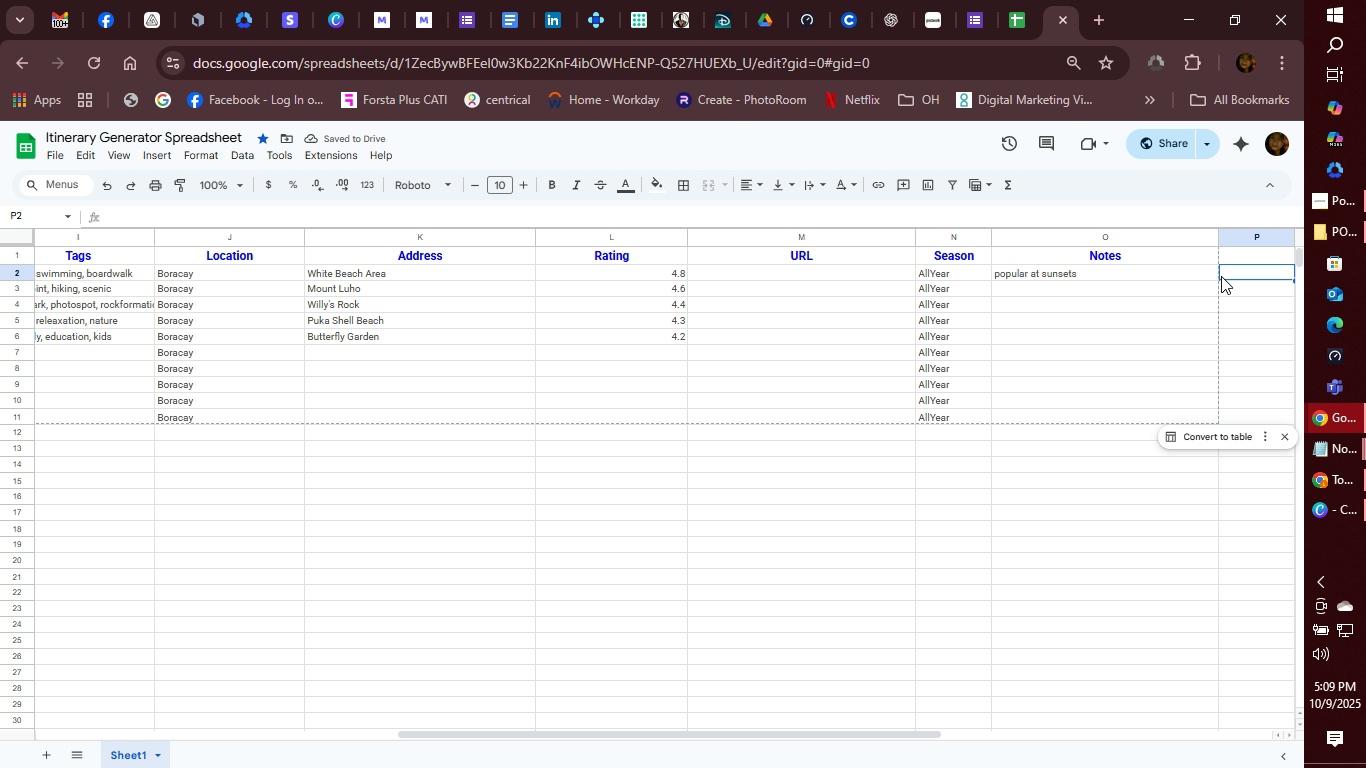 
key(ArrowRight)
 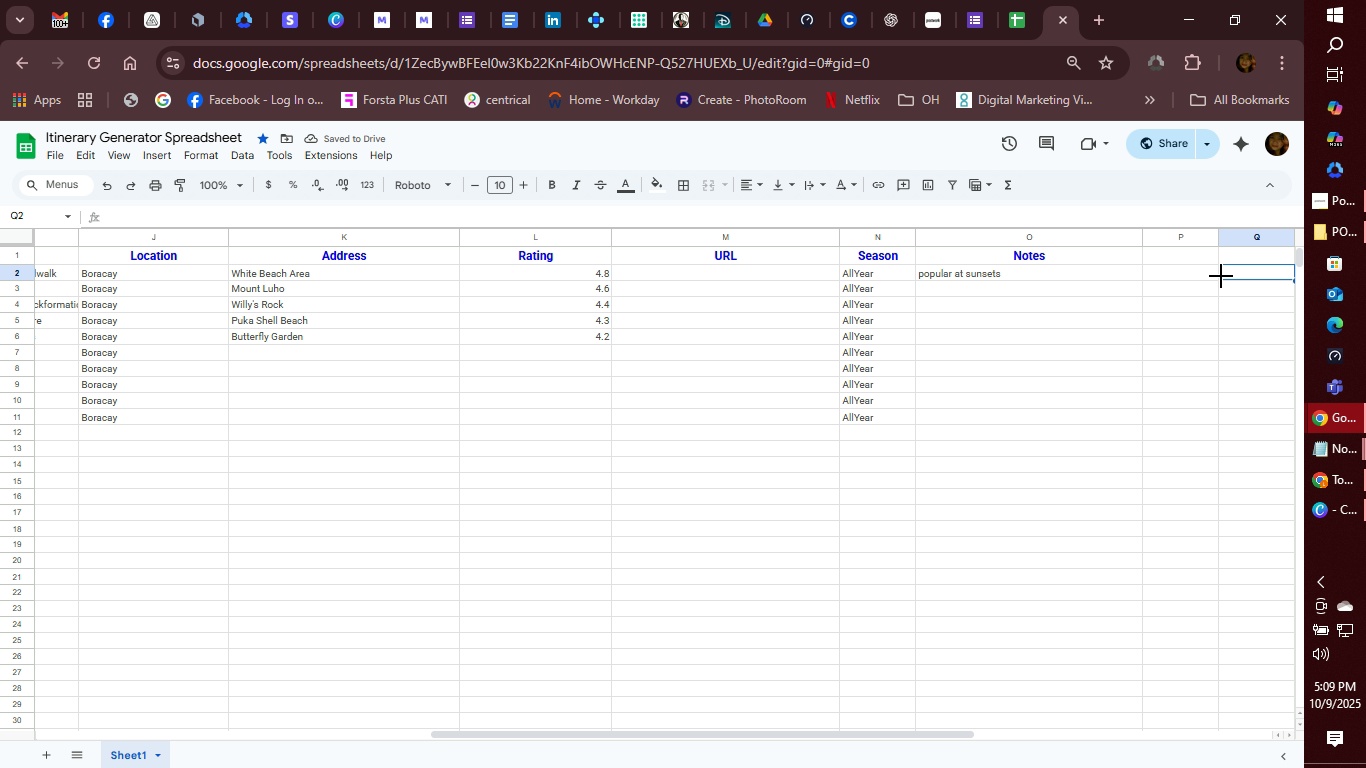 
key(ArrowLeft)
 